 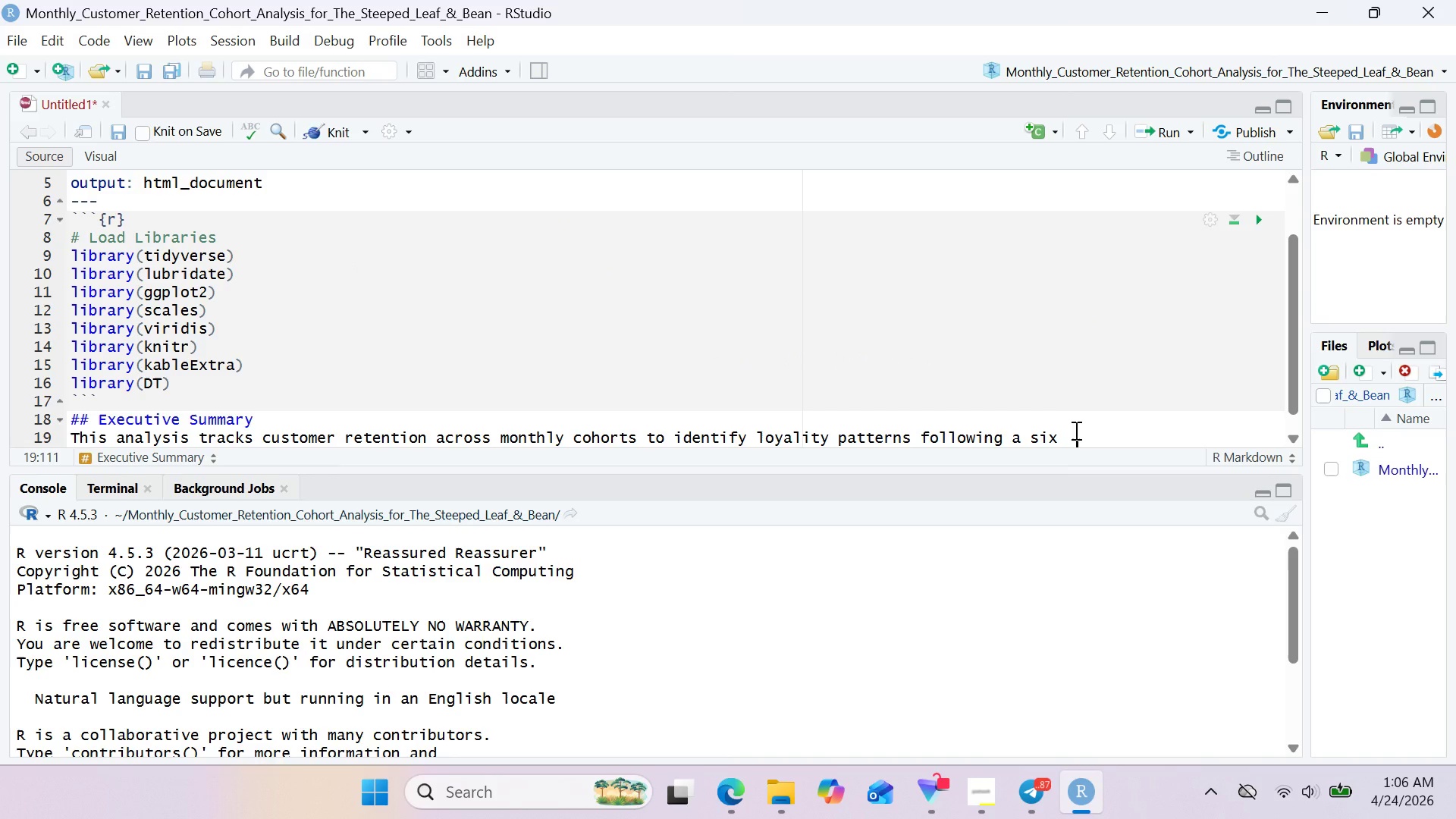 
key(Backspace)
type(-month )
 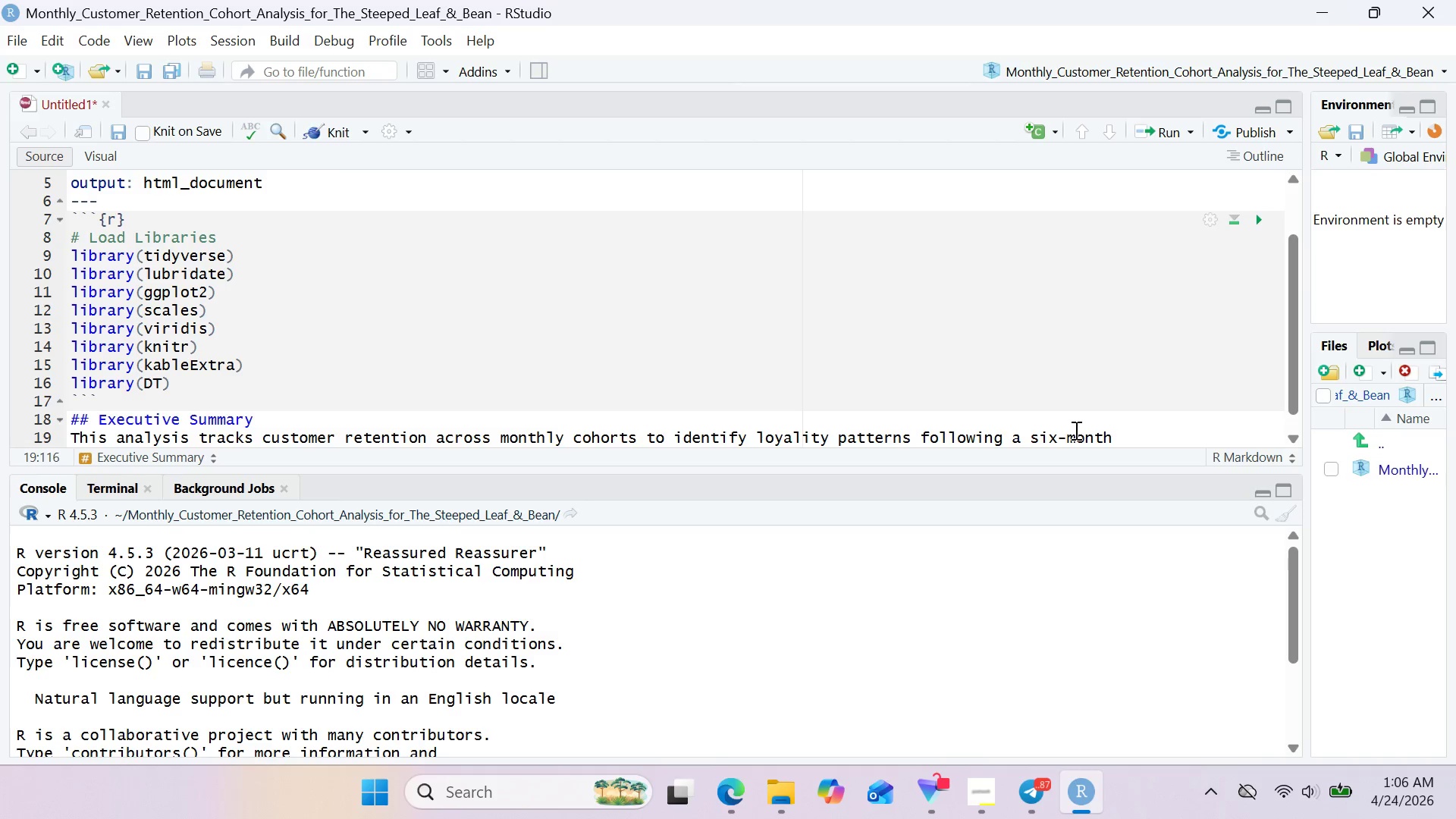 
key(Control+ControlLeft)
 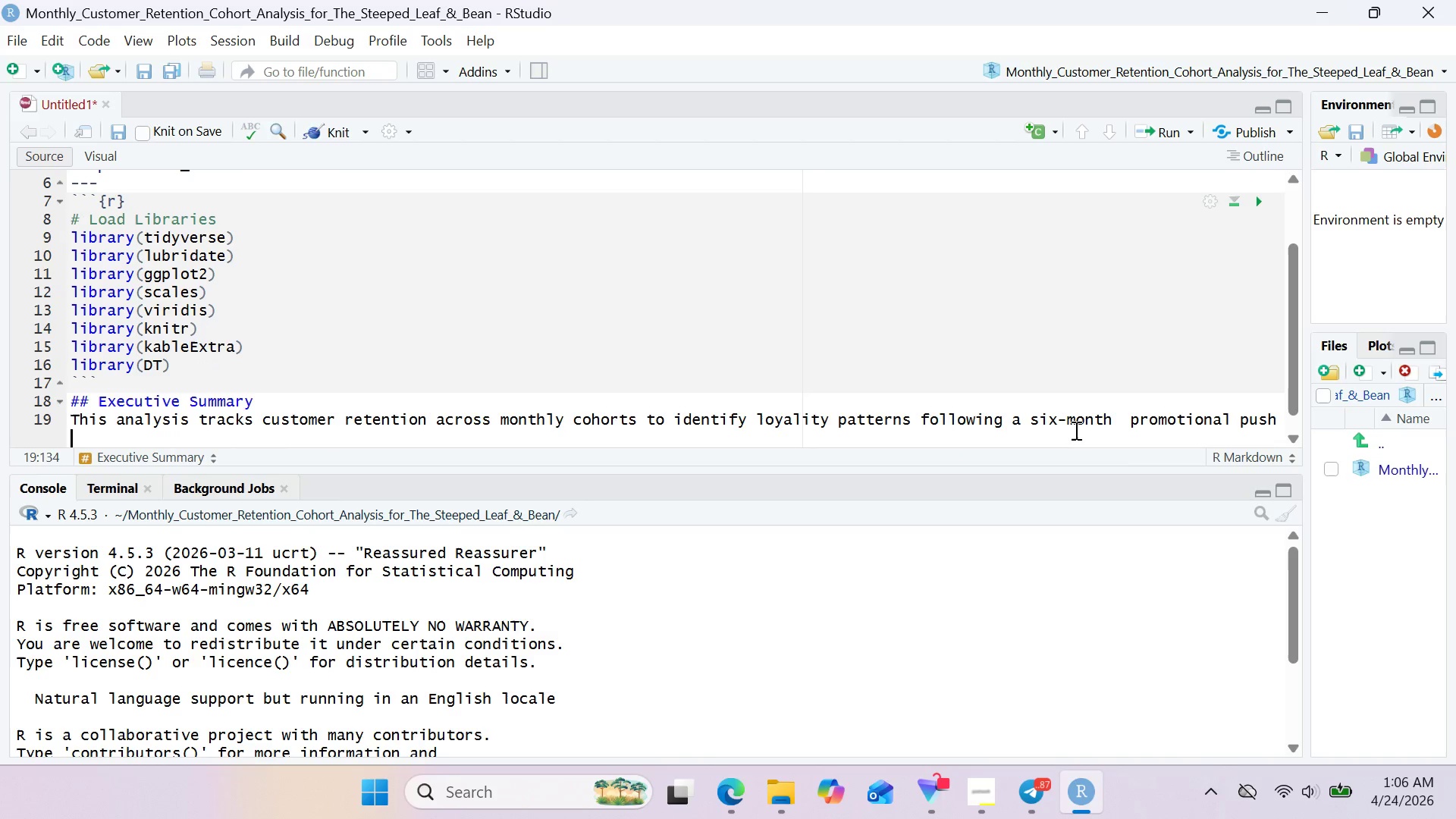 
key(Control+V)
 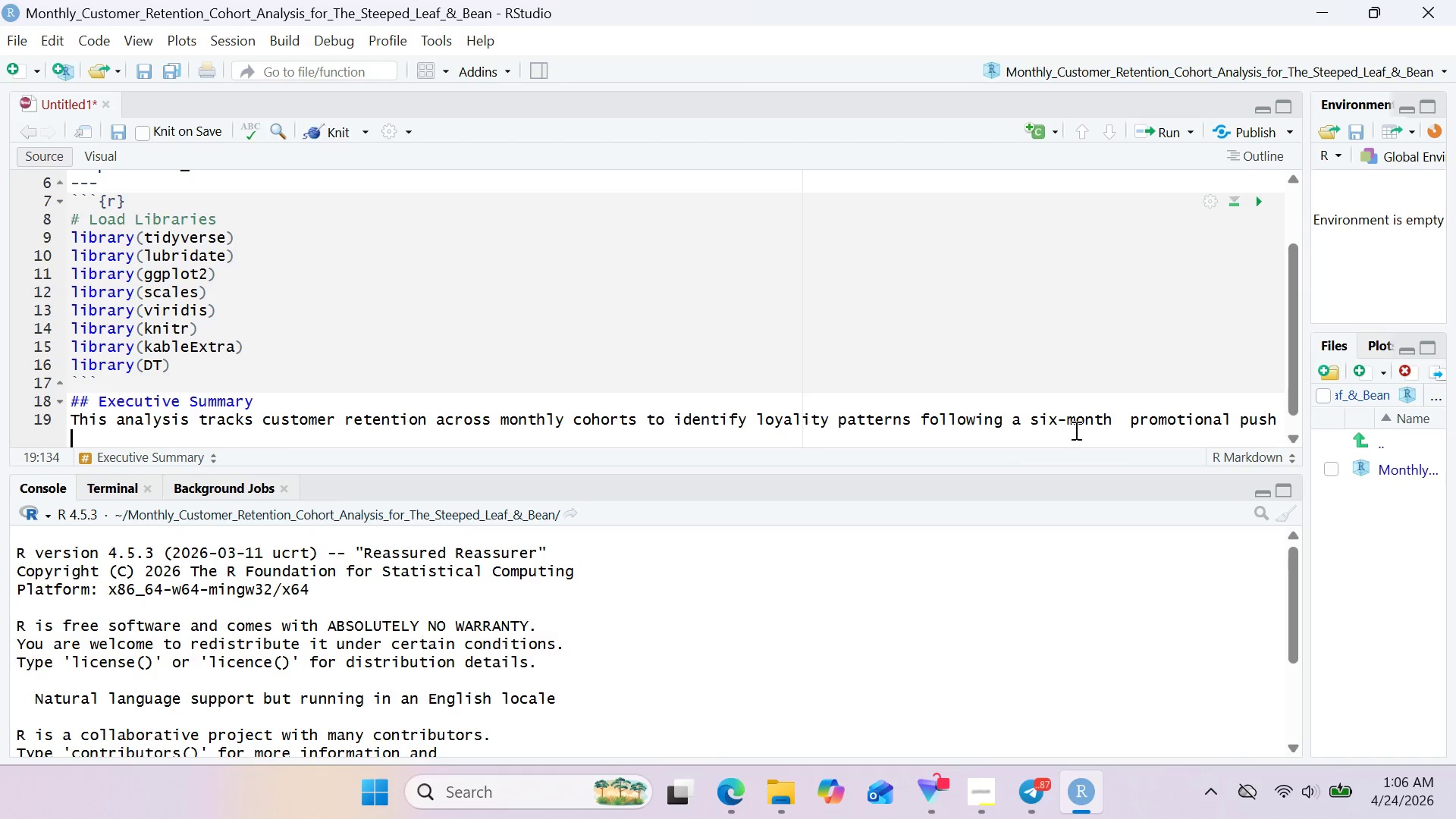 
type(at the )
 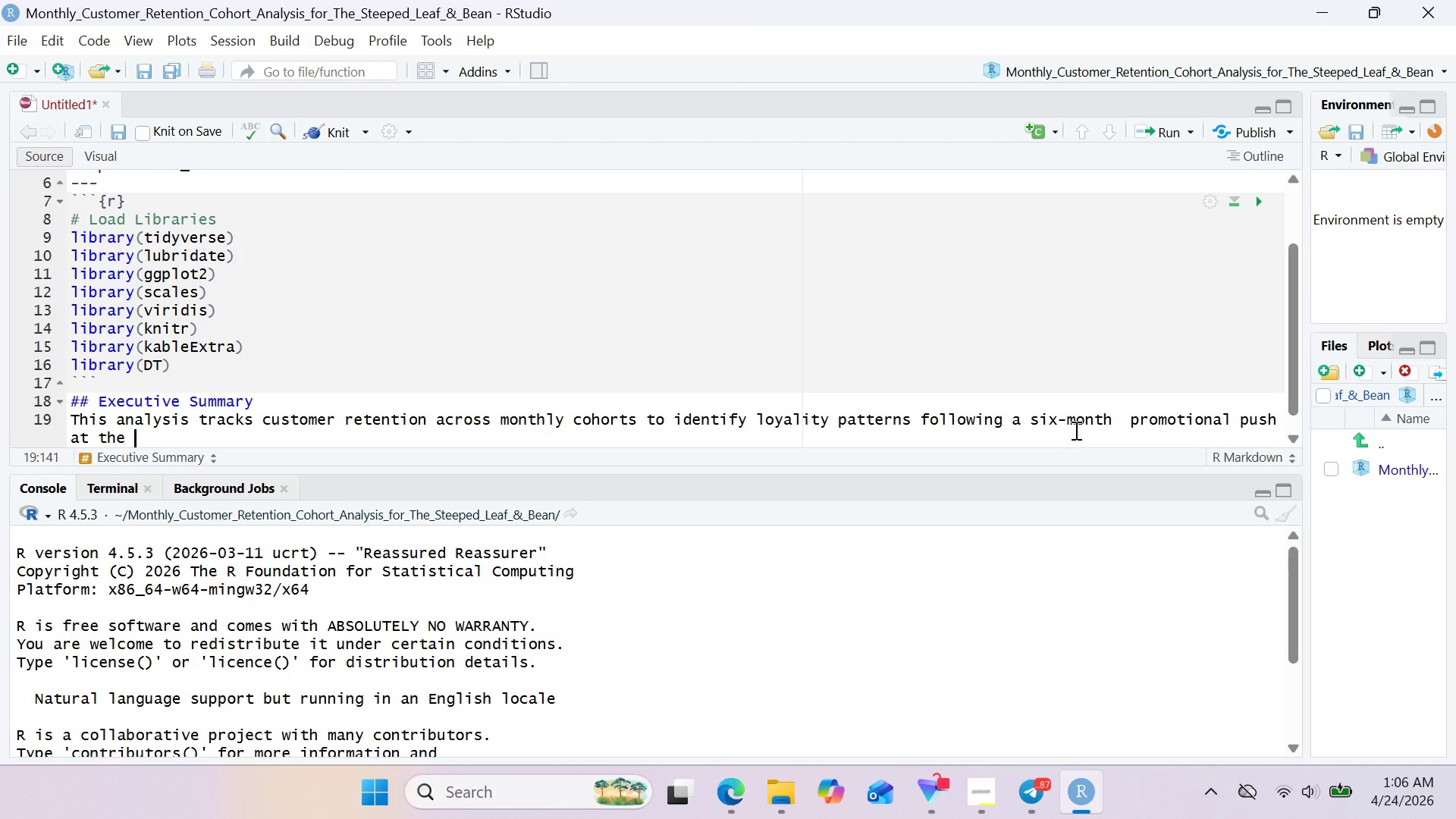 
type(Steeped Leaf & Bean)
 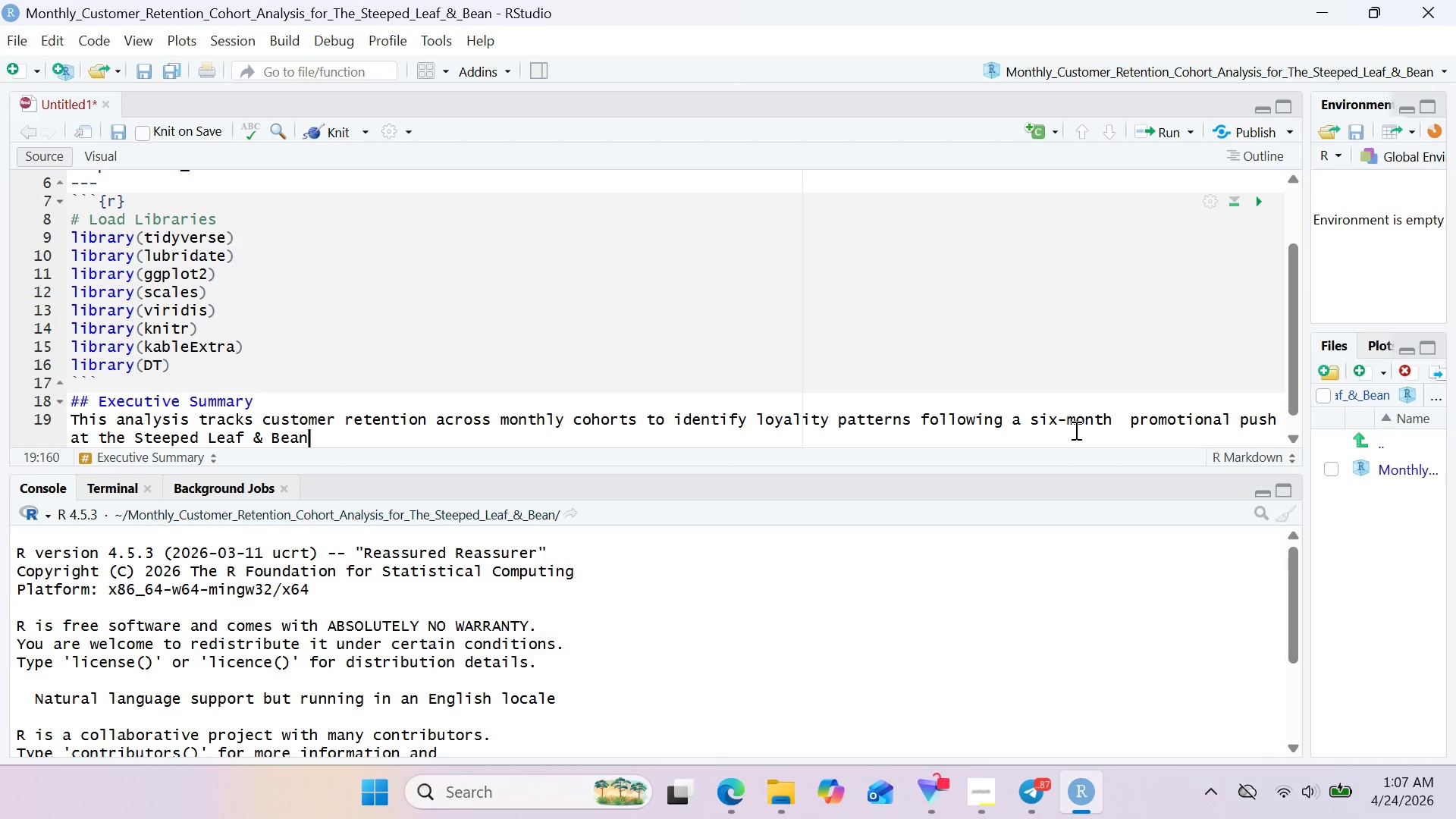 
key(Enter)
 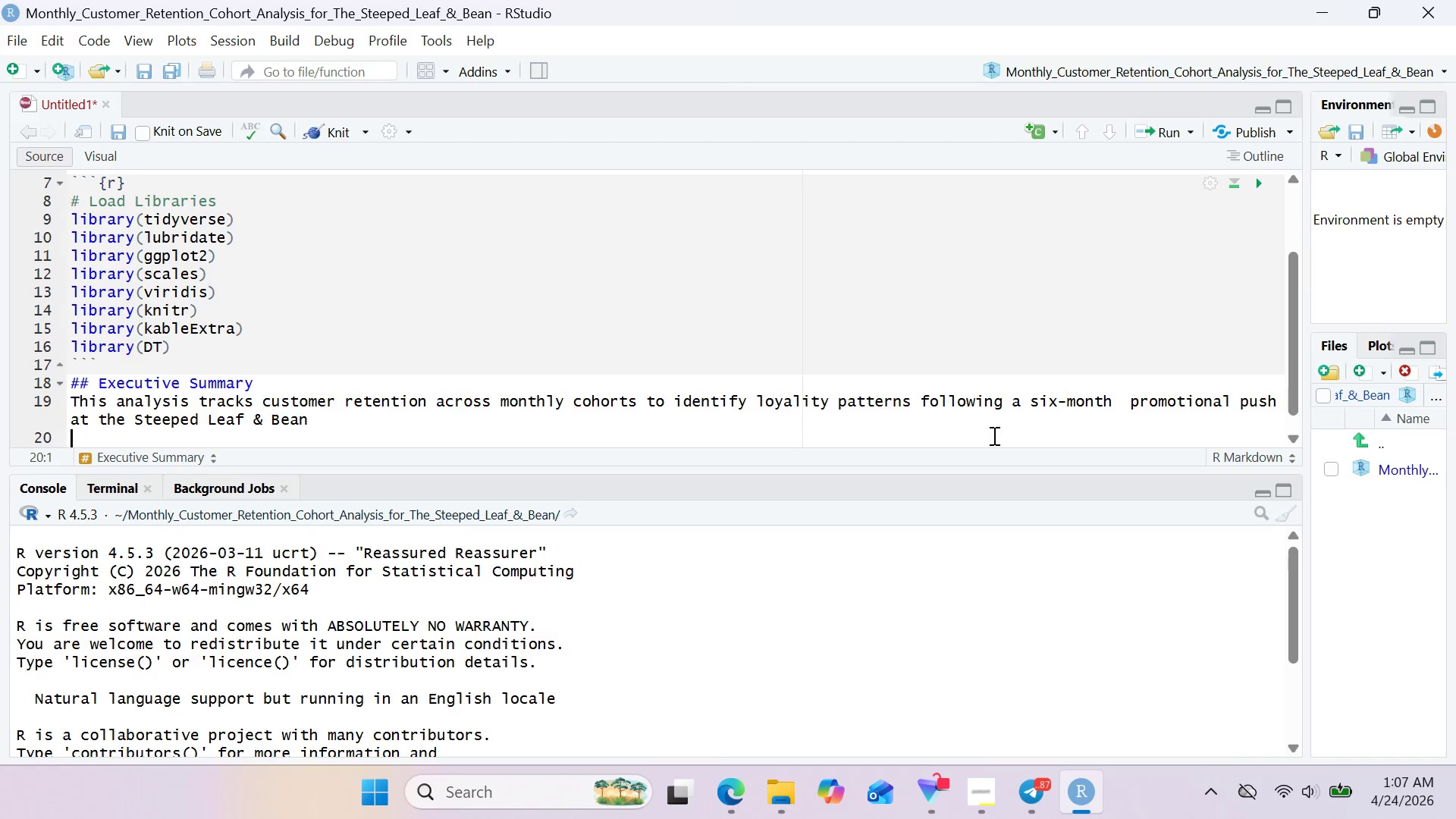 
wait(8.97)
 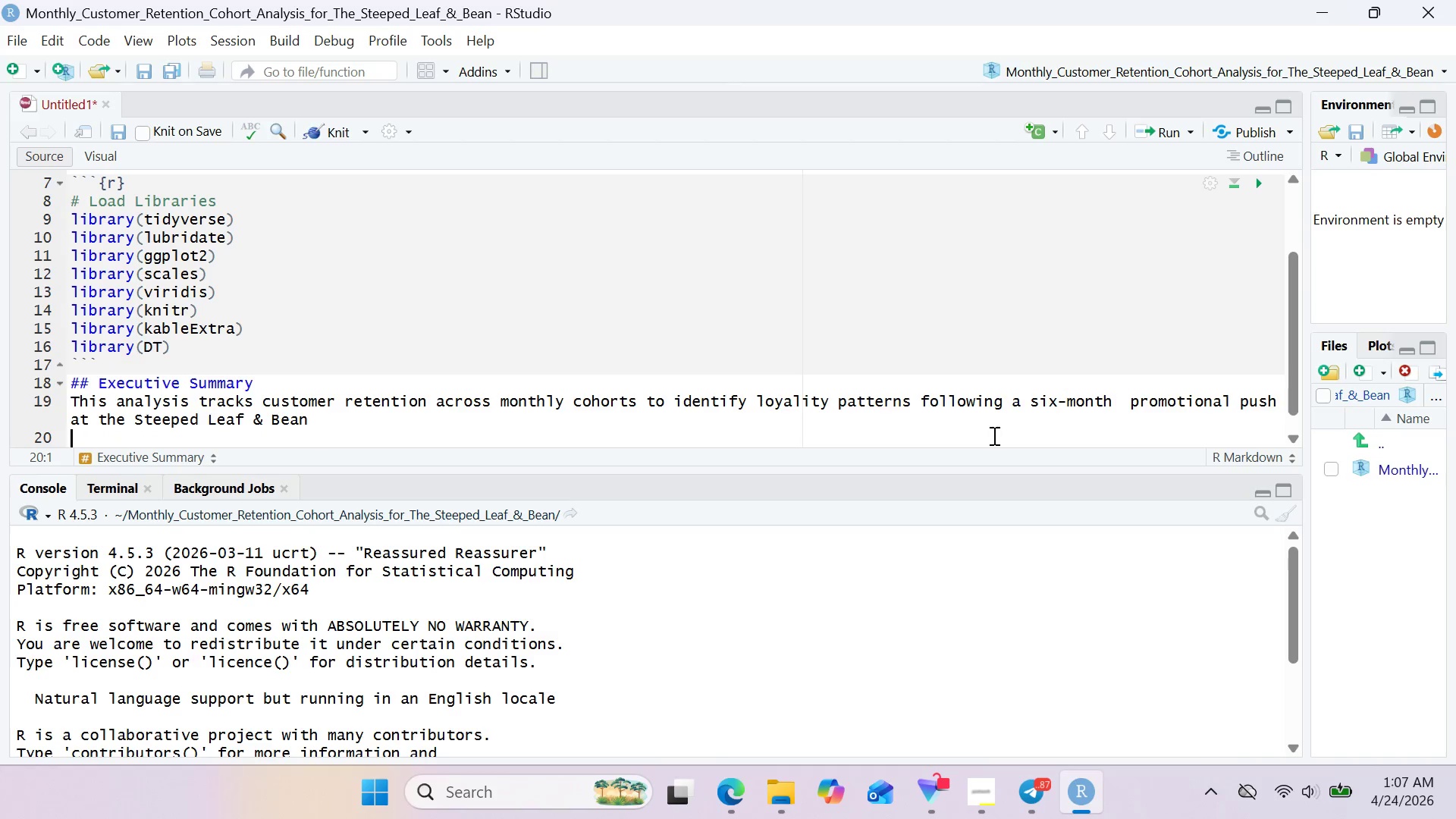 
key(Enter)
 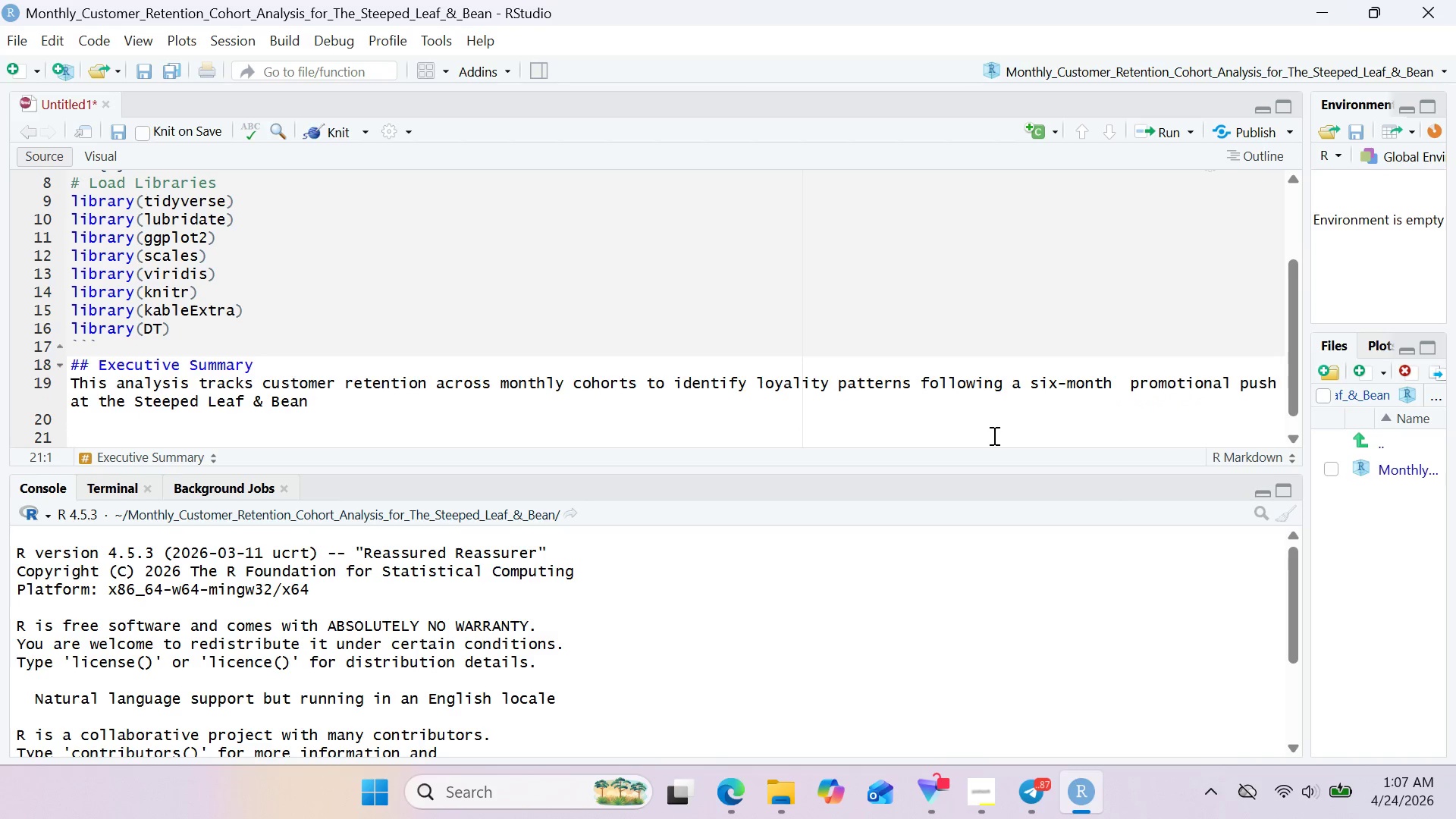 
type(##)
 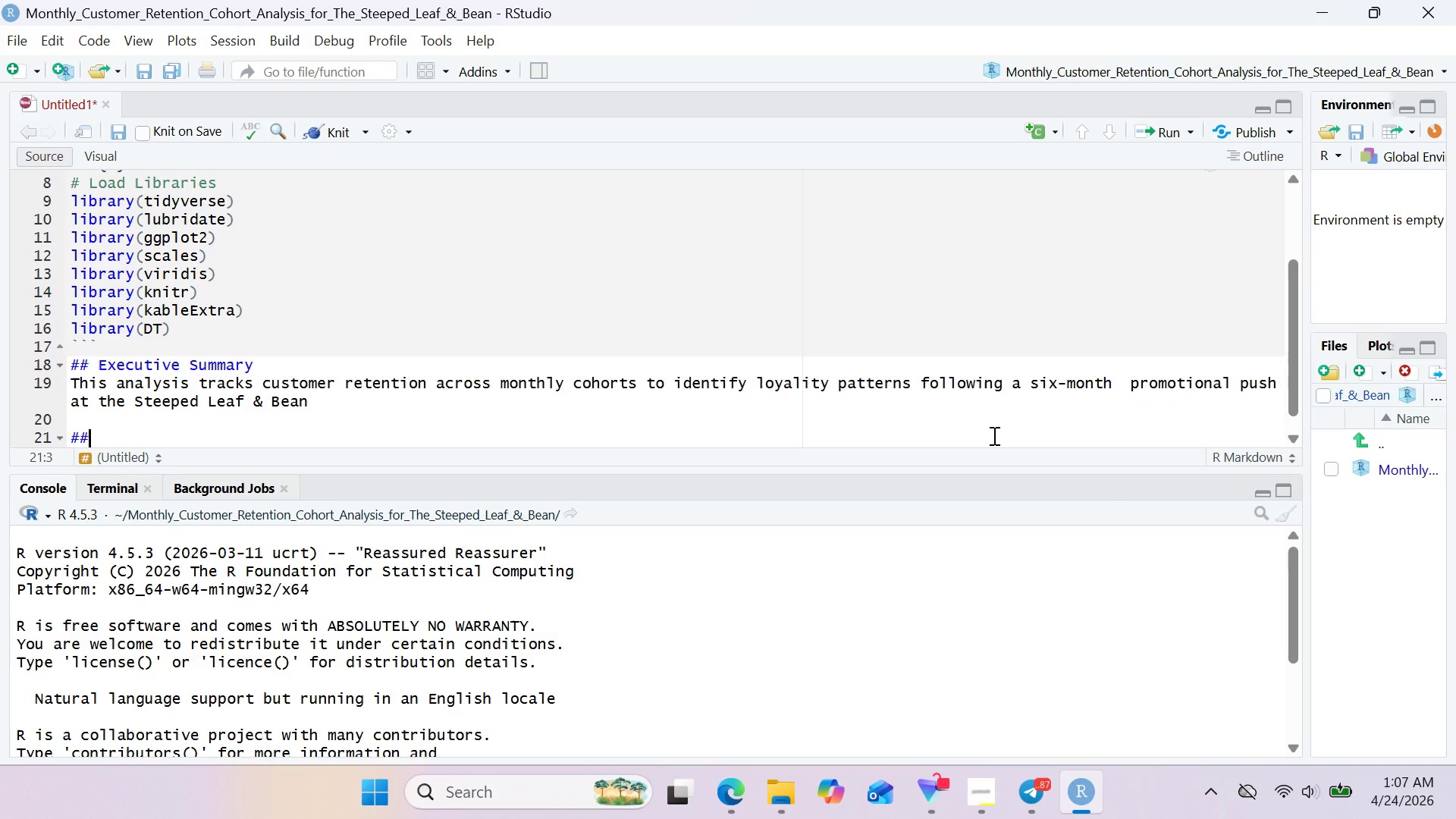 
type( Step 1: Data Sourcing)
 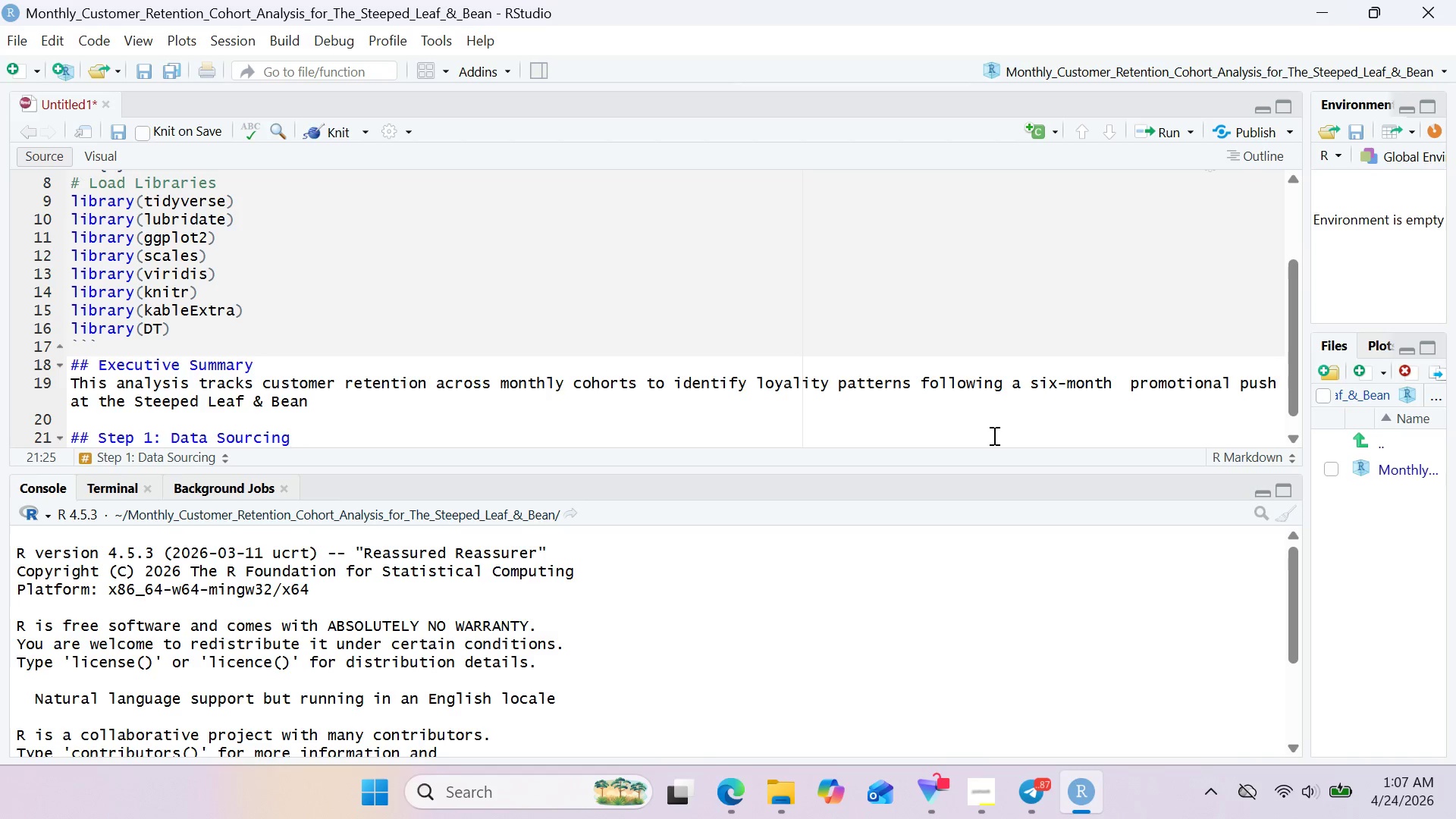 
wait(27.8)
 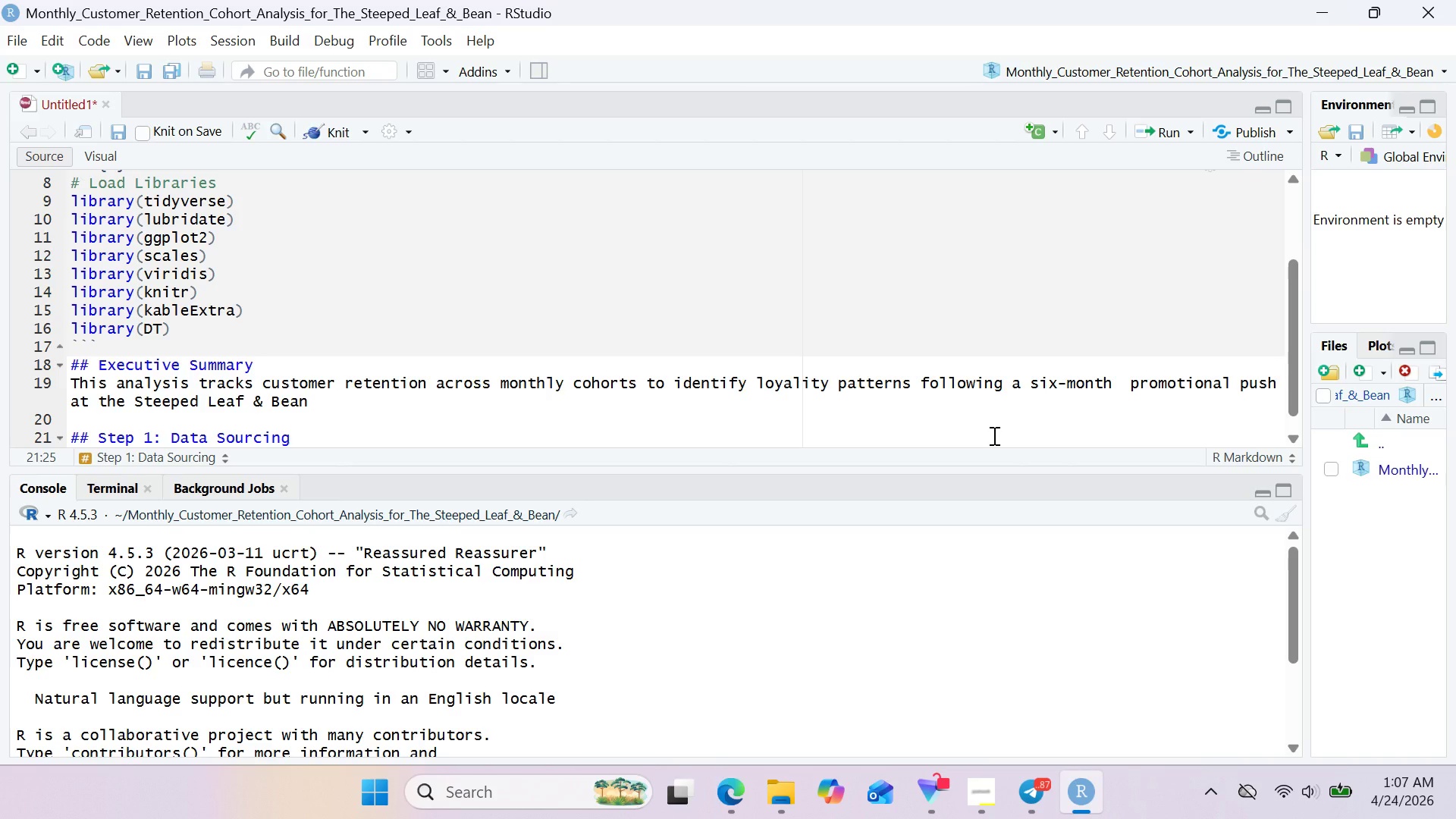 
key(Enter)
 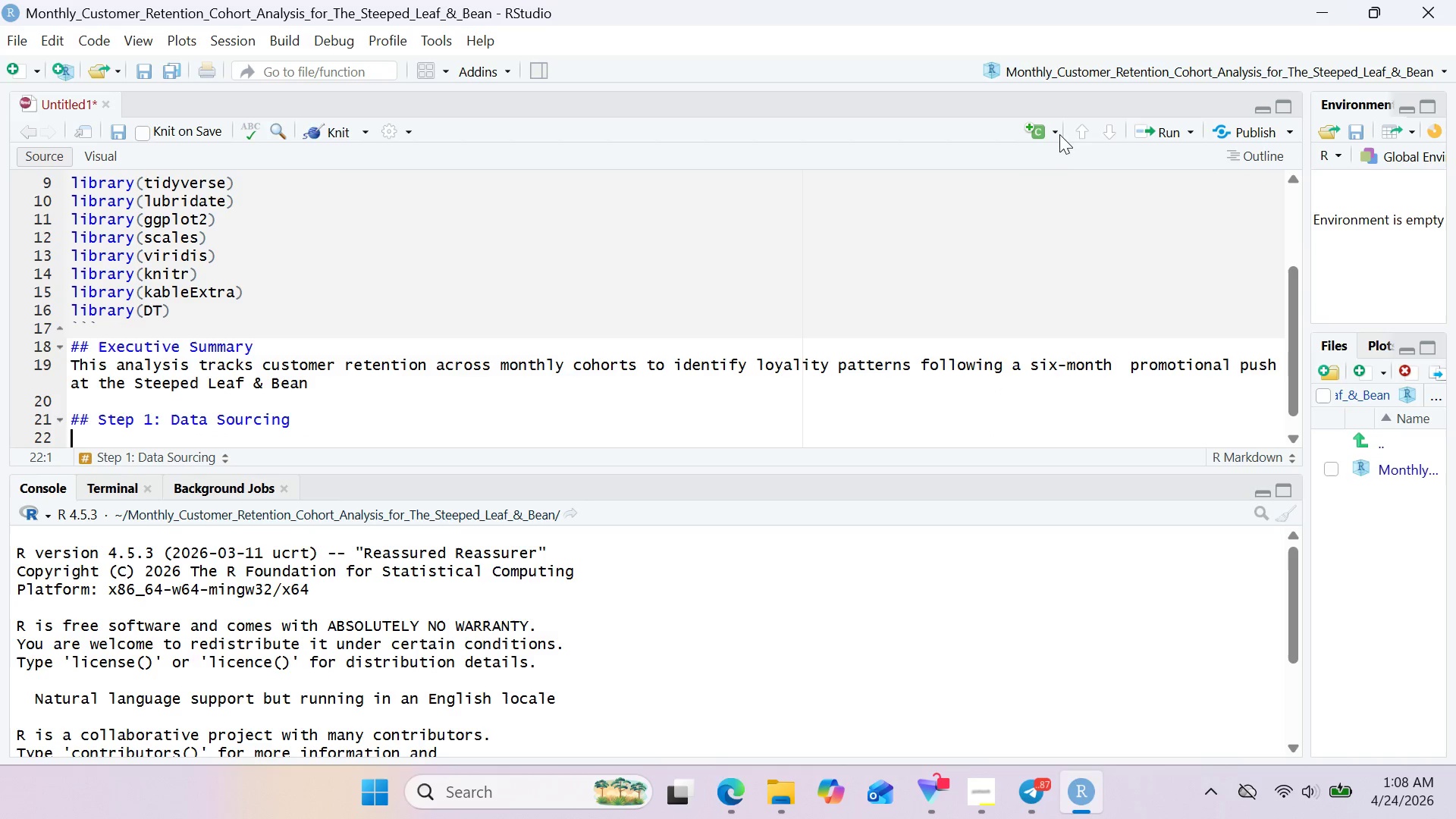 
left_click([1056, 138])
 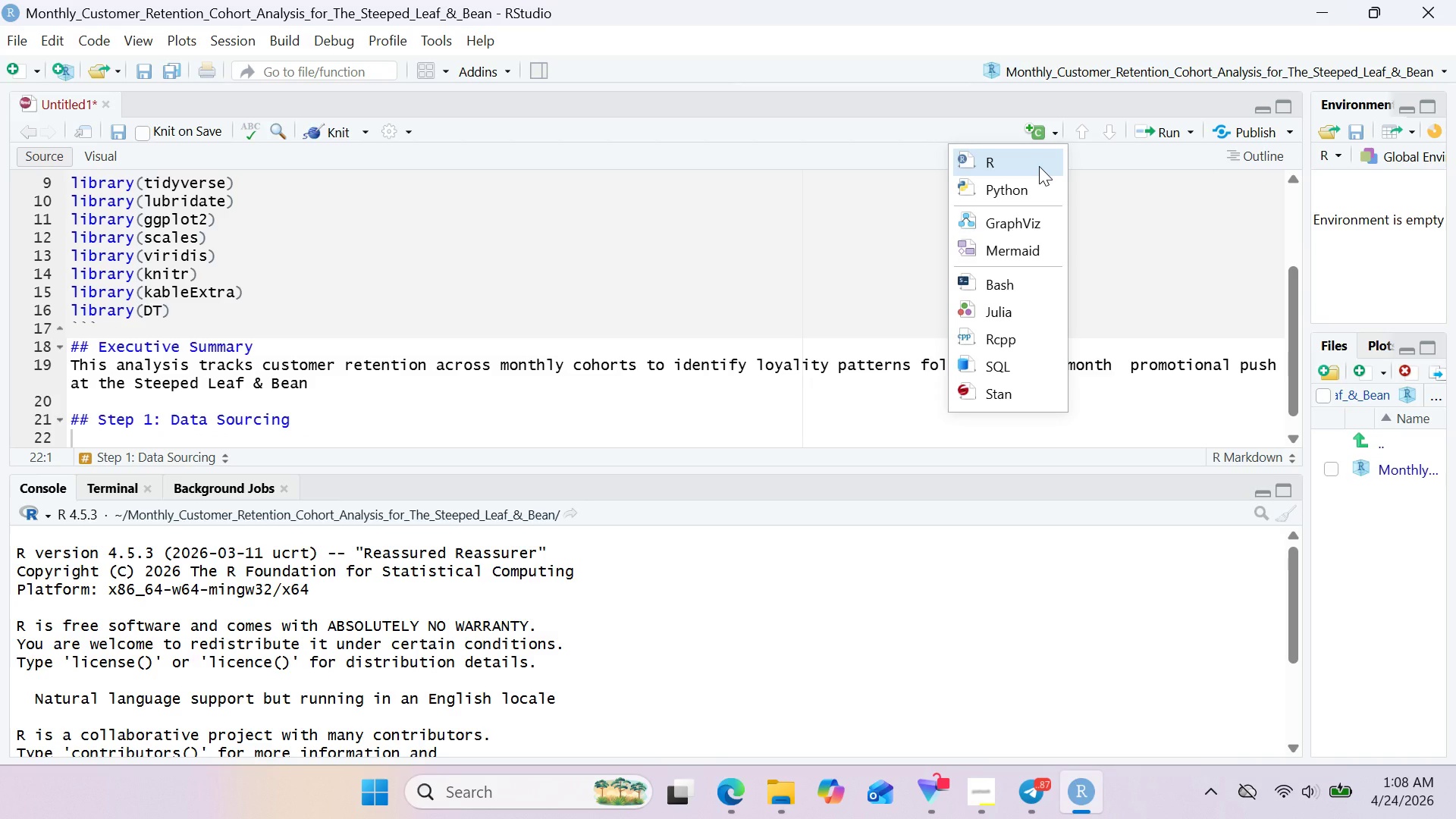 
left_click([1039, 166])
 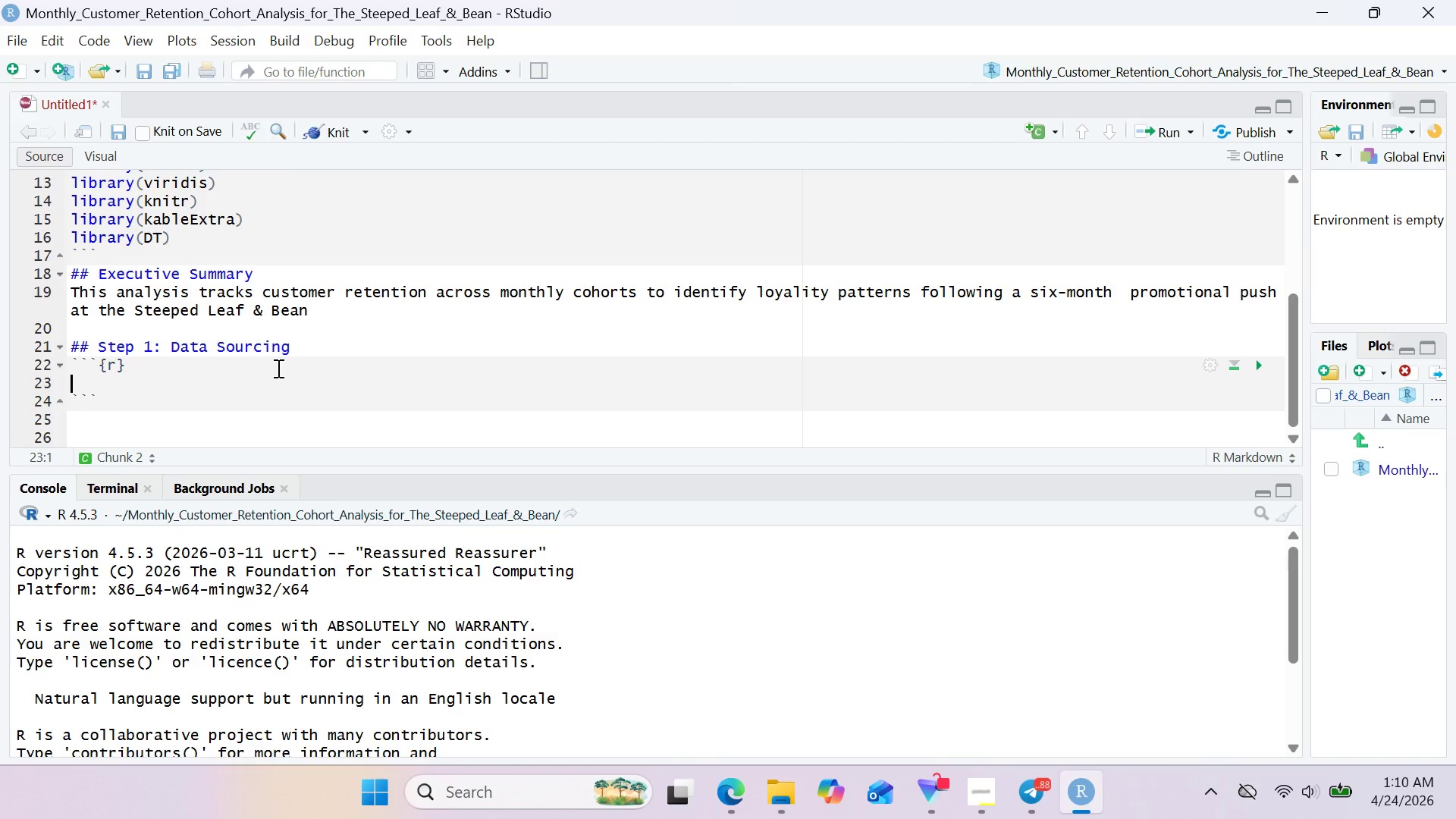 
wait(174.0)
 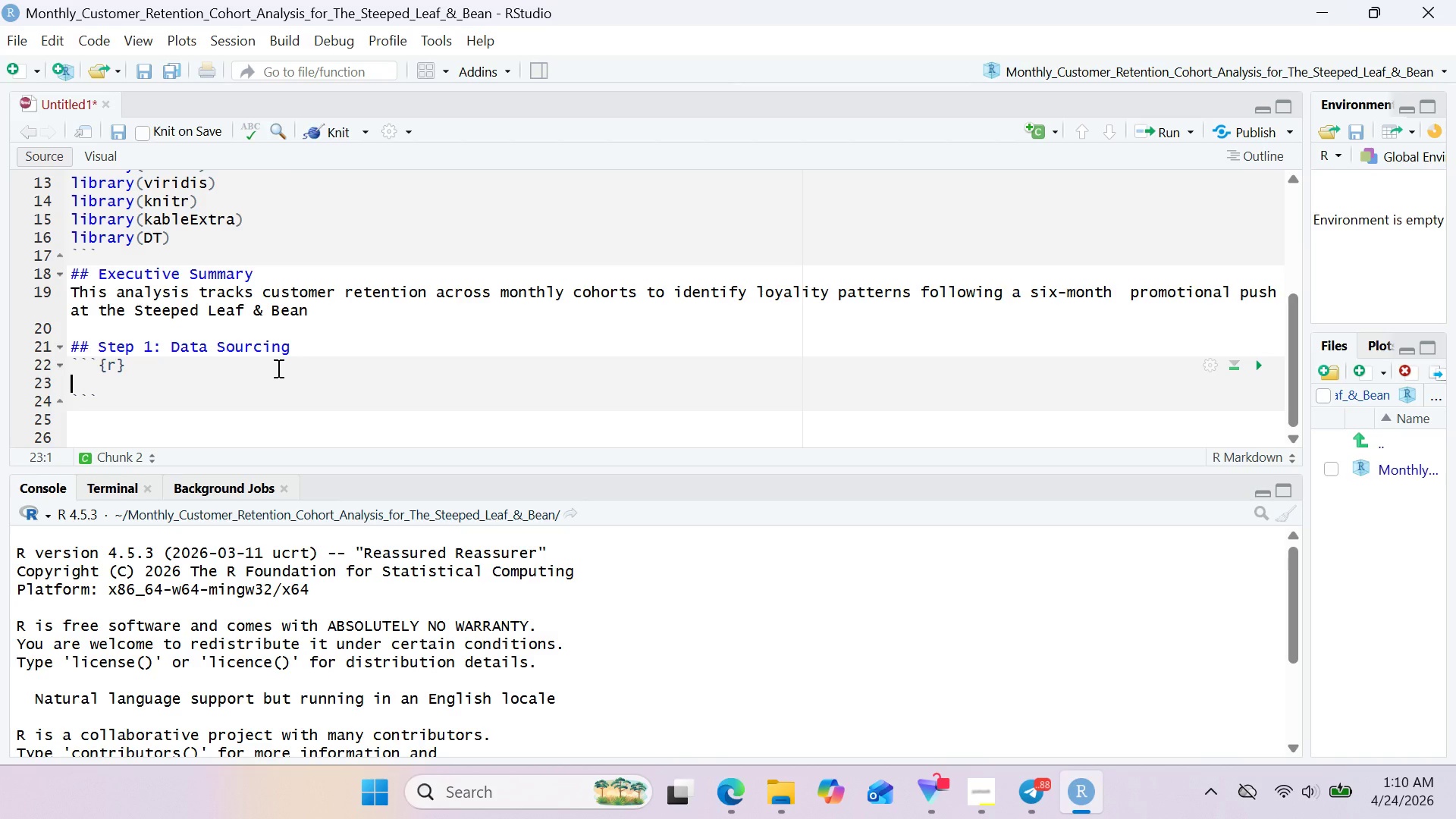 
left_click([1040, 795])
 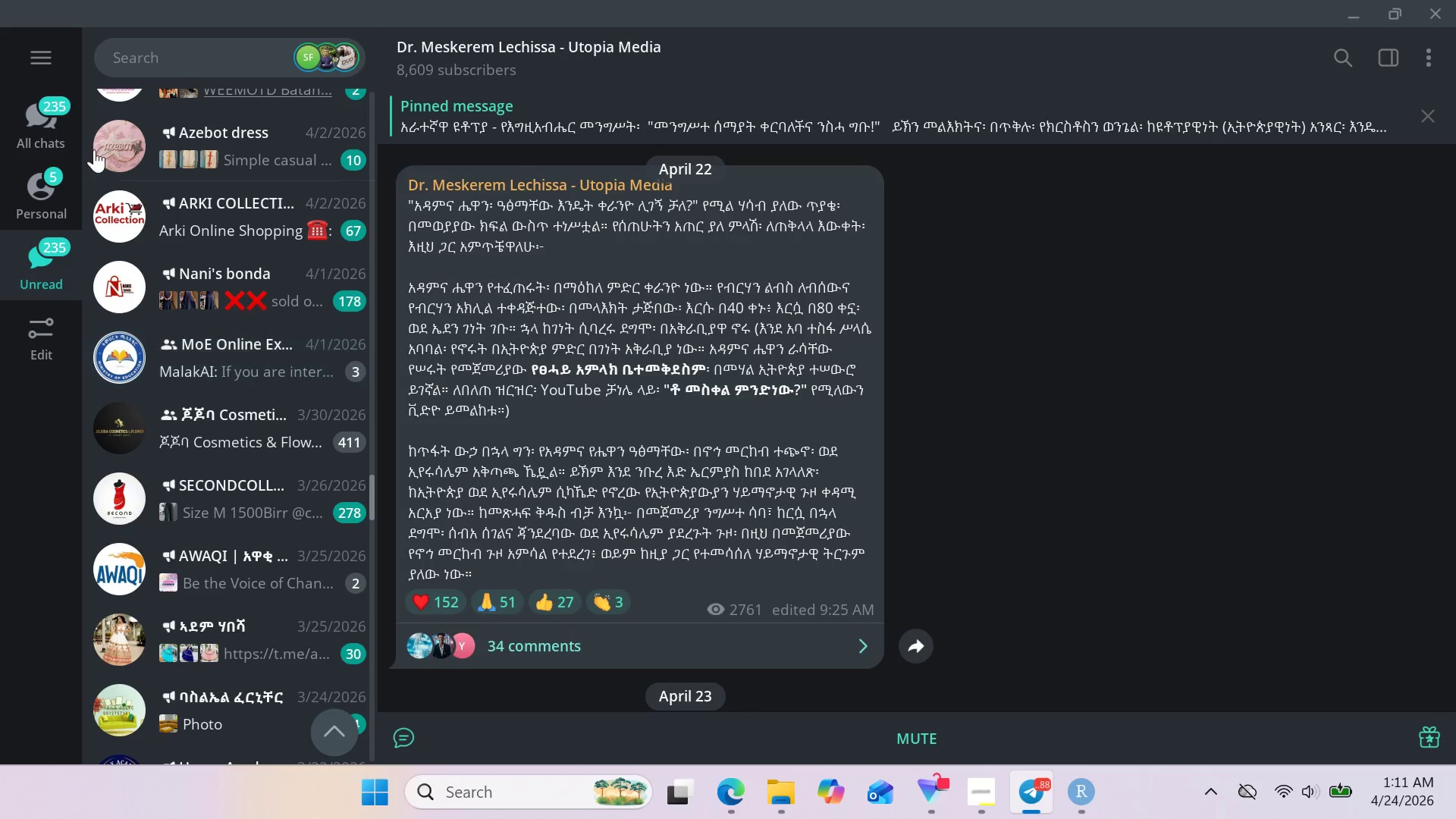 
left_click([64, 179])
 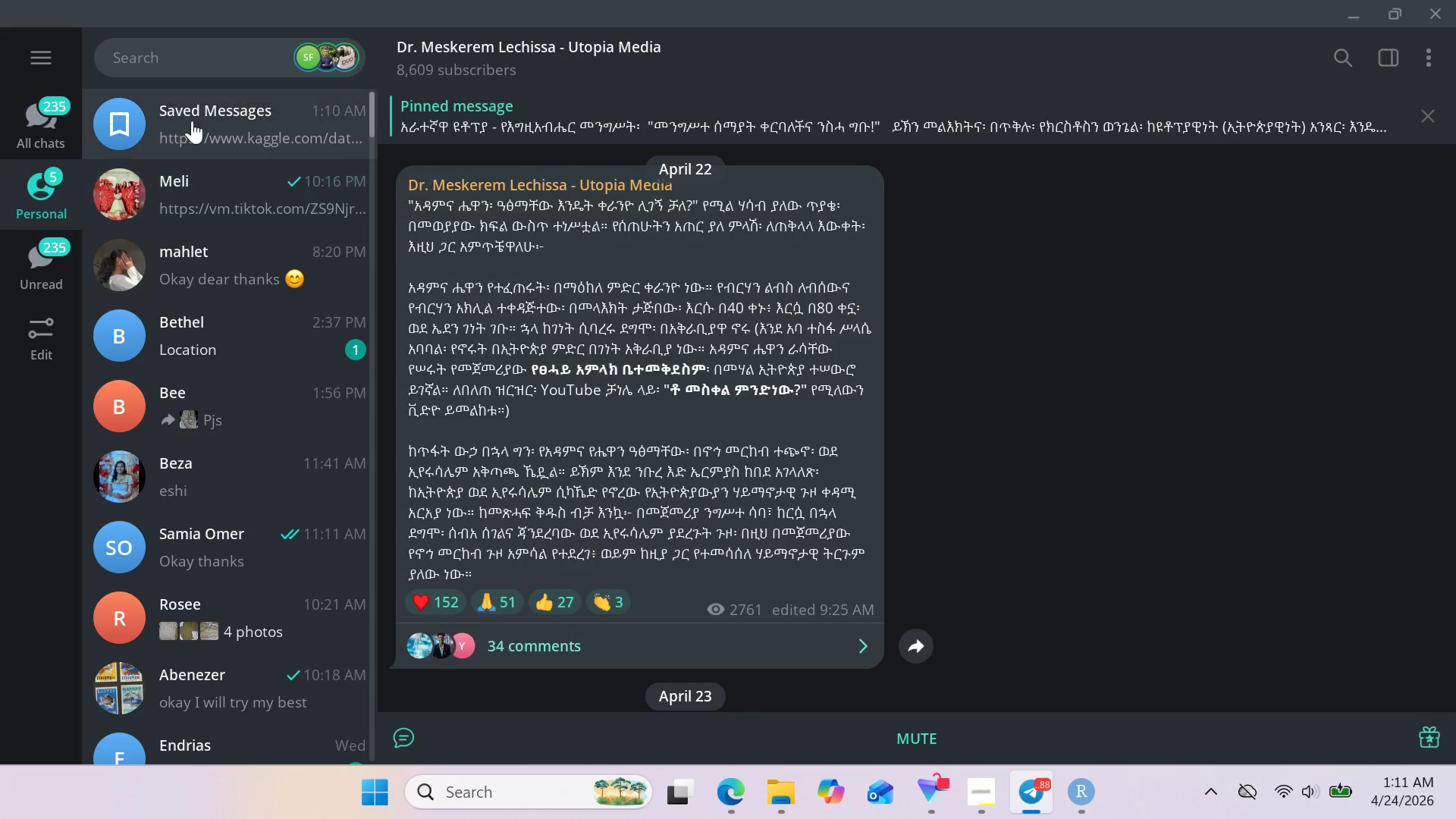 
left_click([192, 116])
 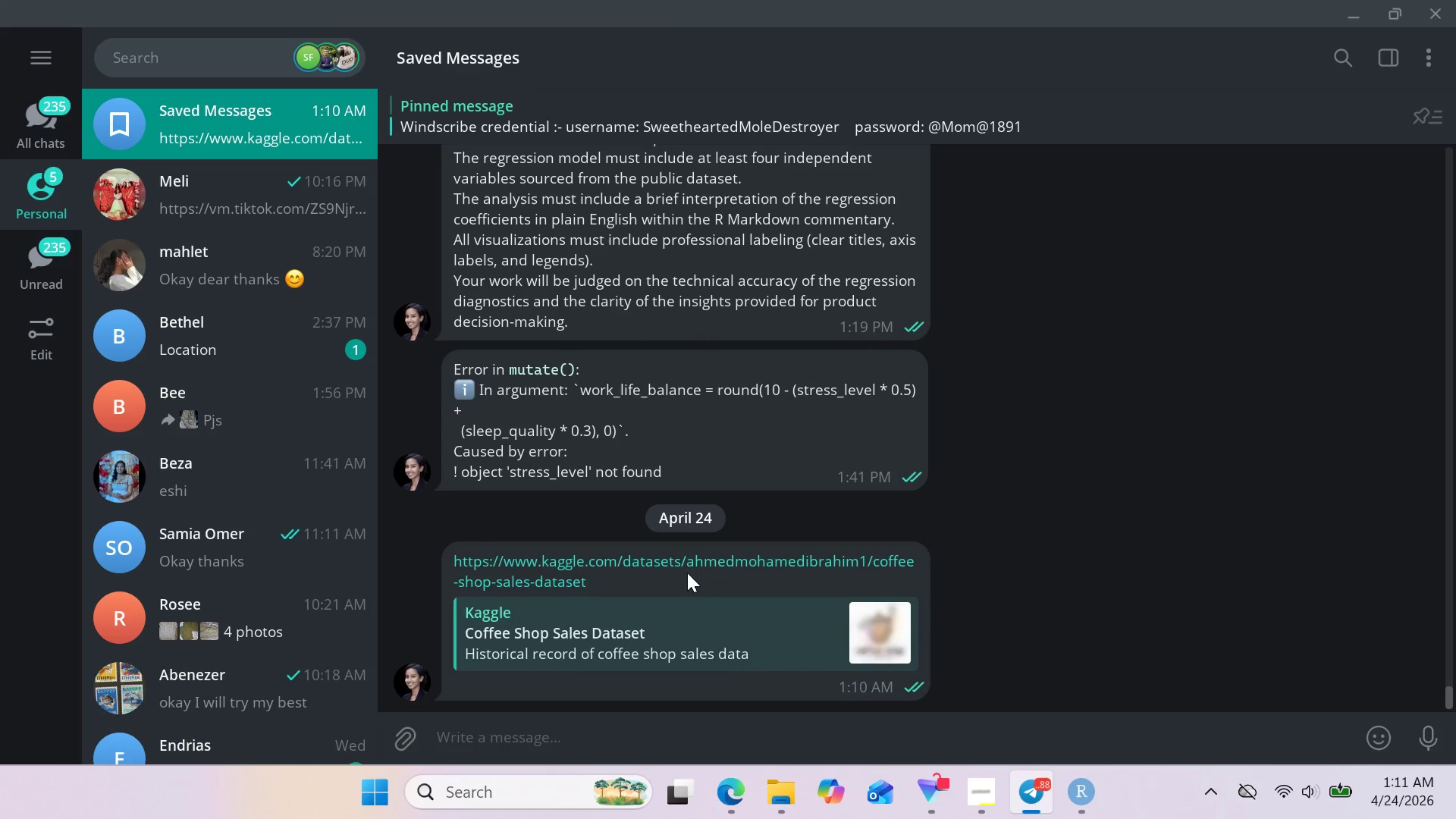 
left_click([687, 561])
 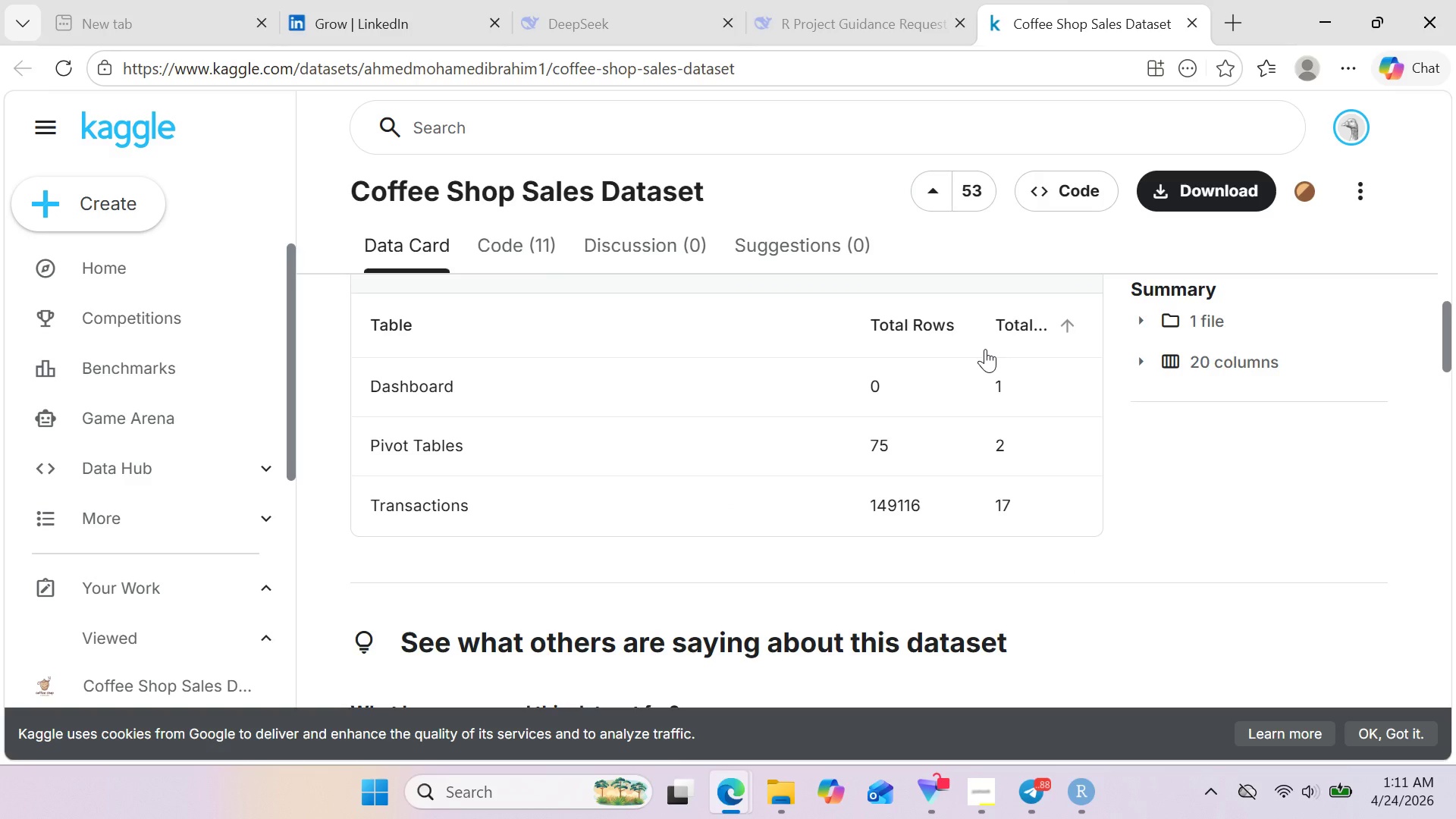 
wait(40.06)
 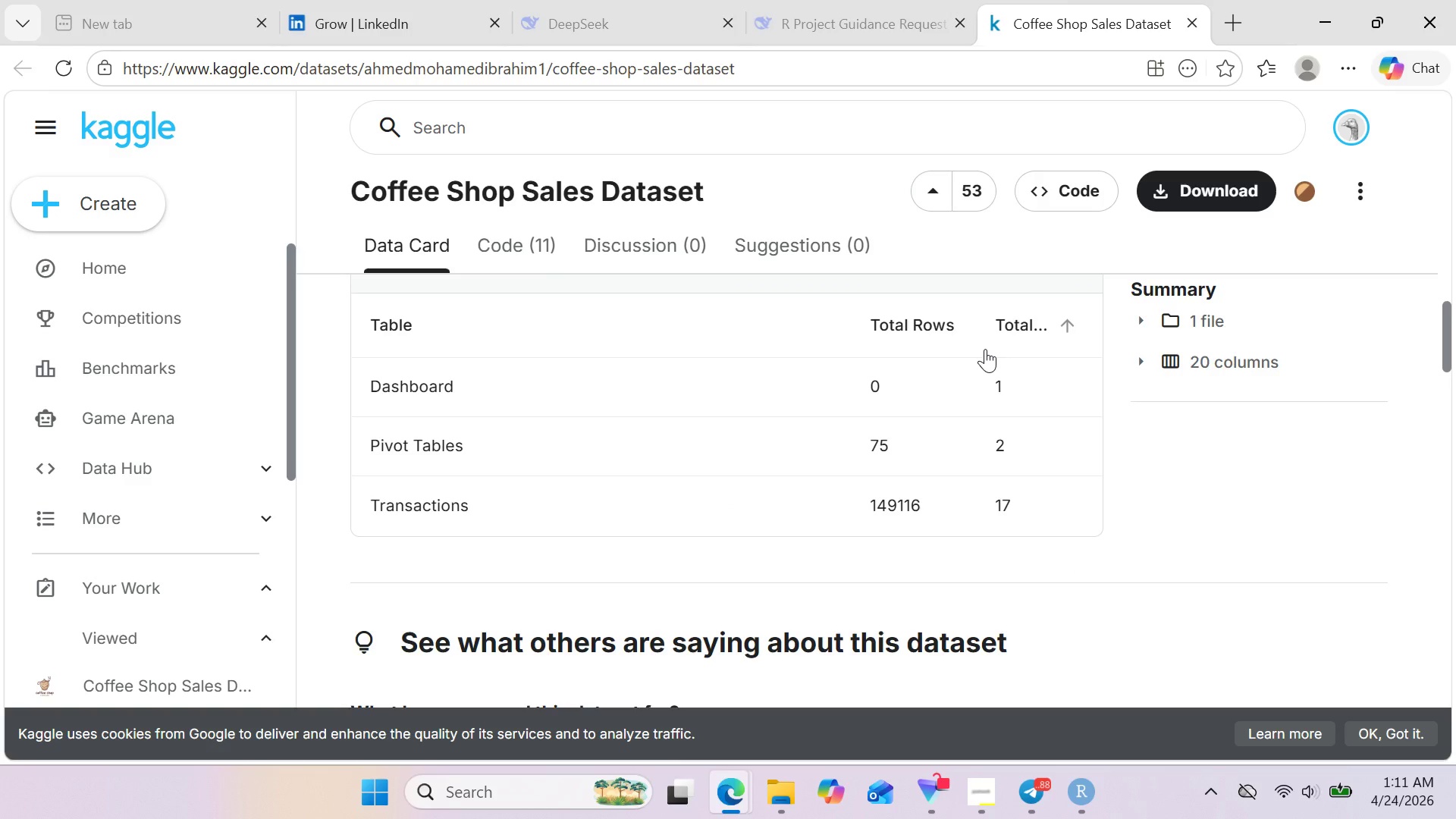 
scroll: coordinate [973, 450], scroll_direction: none, amount: 0.0
 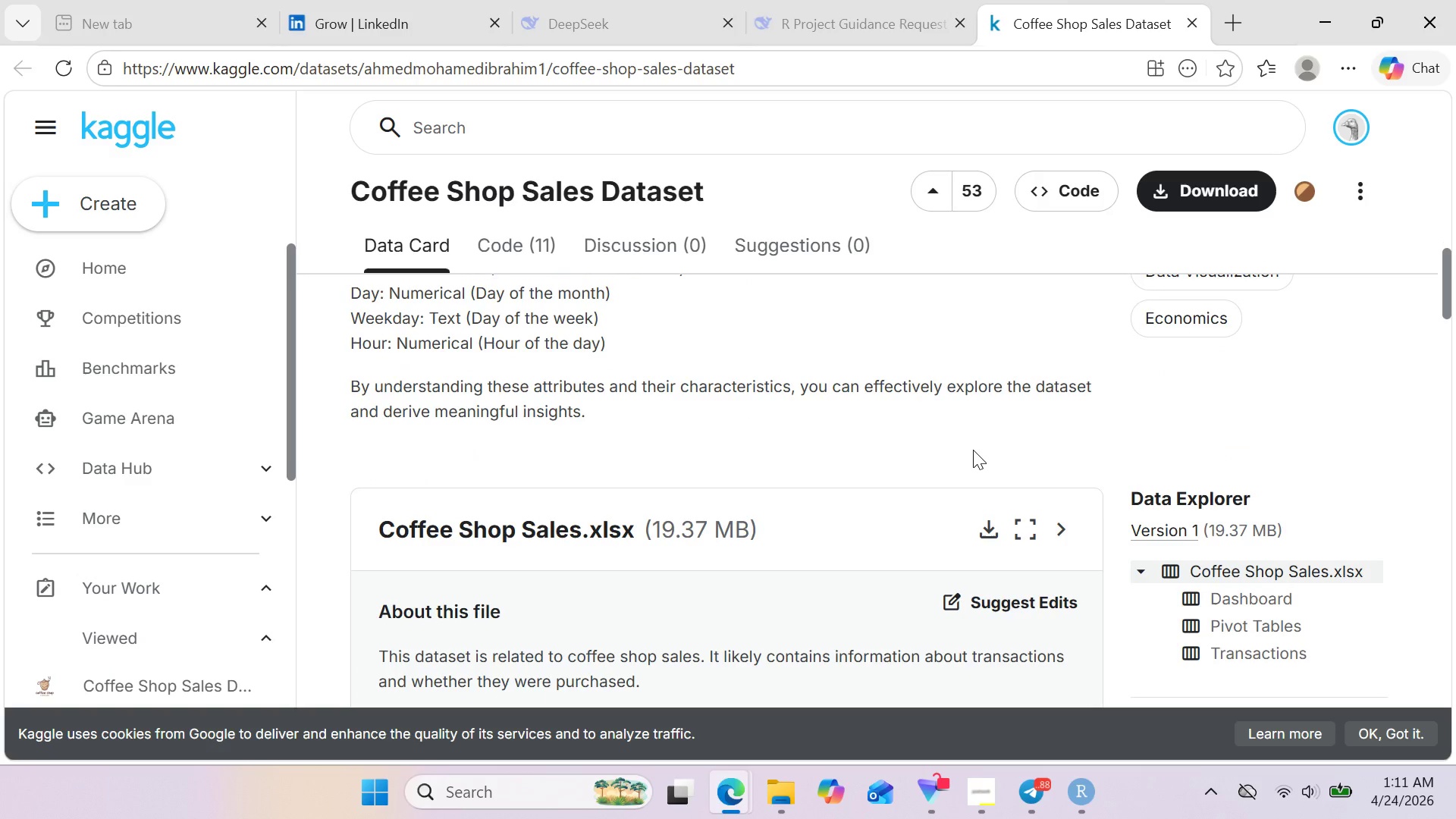 
wait(8.2)
 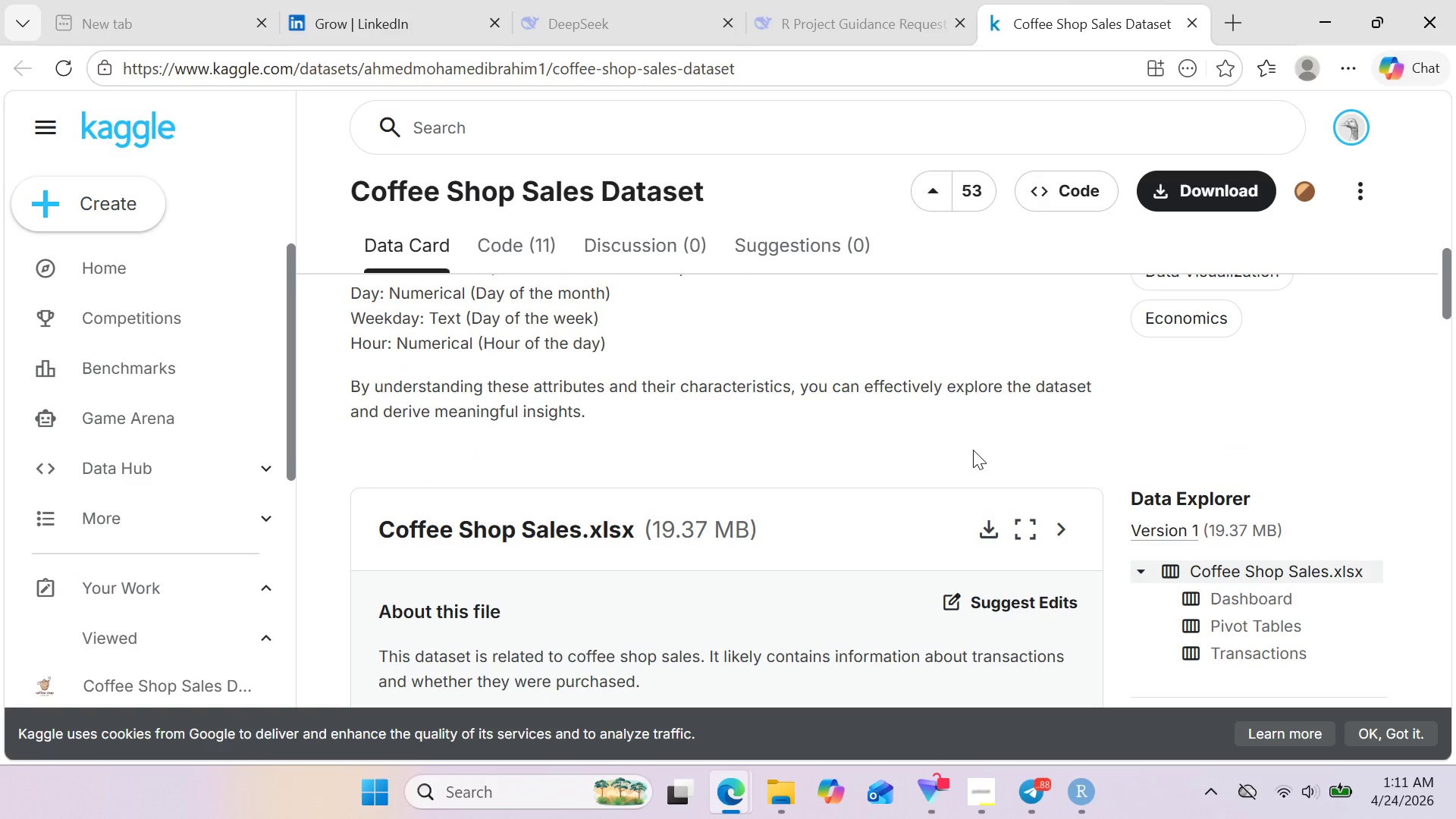 
left_click([1239, 486])
 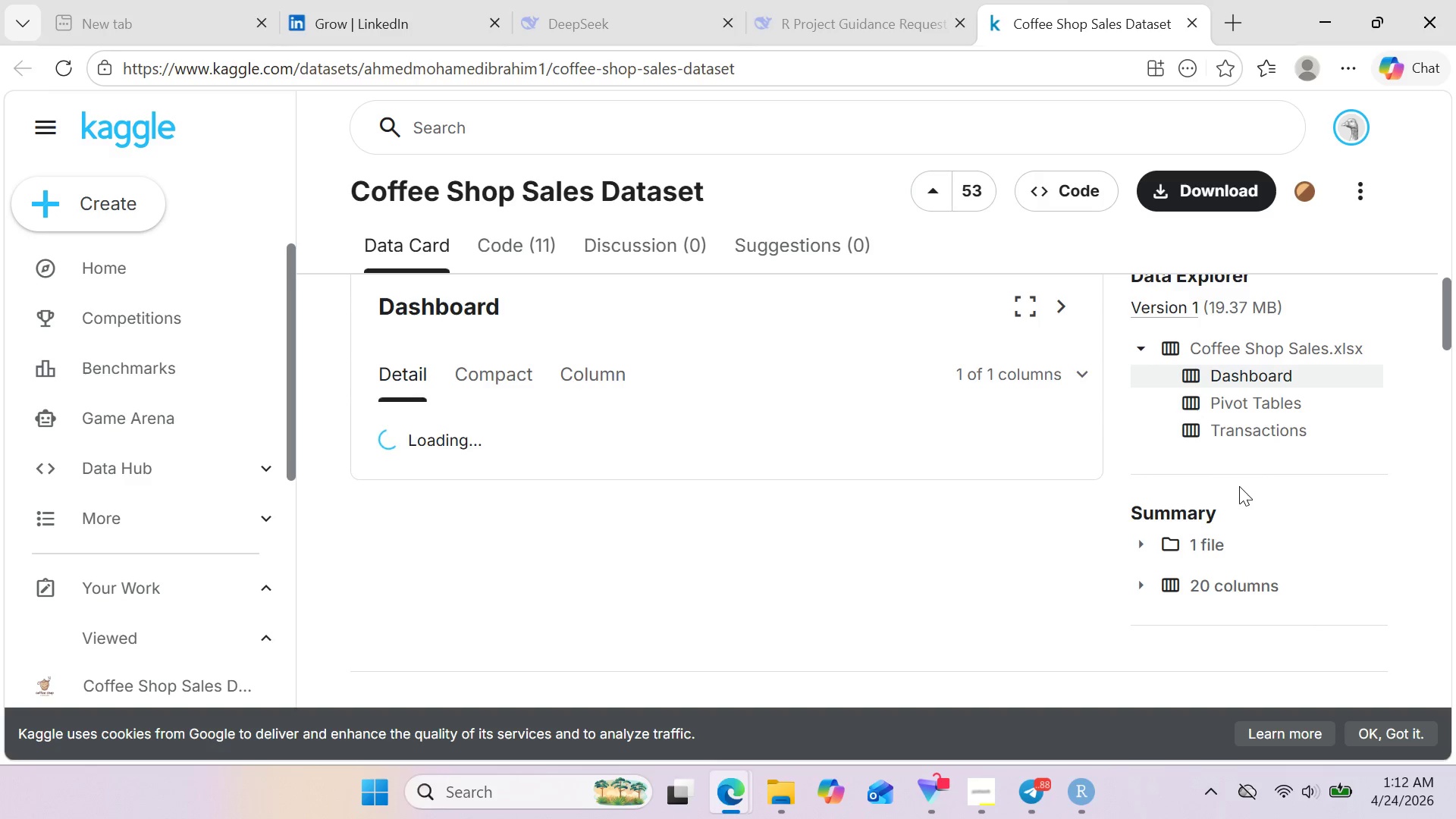 
wait(10.45)
 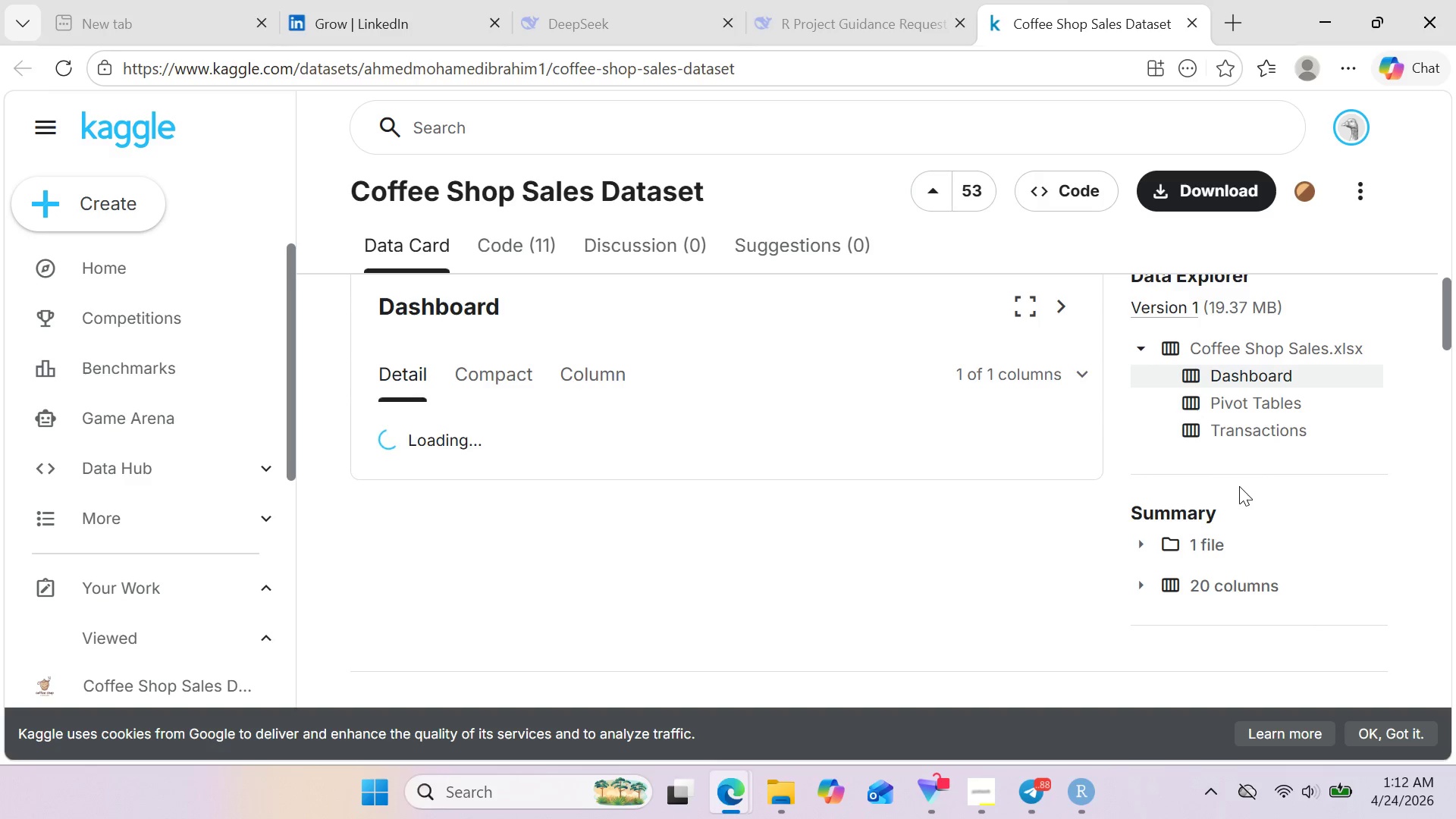 
left_click([1239, 356])
 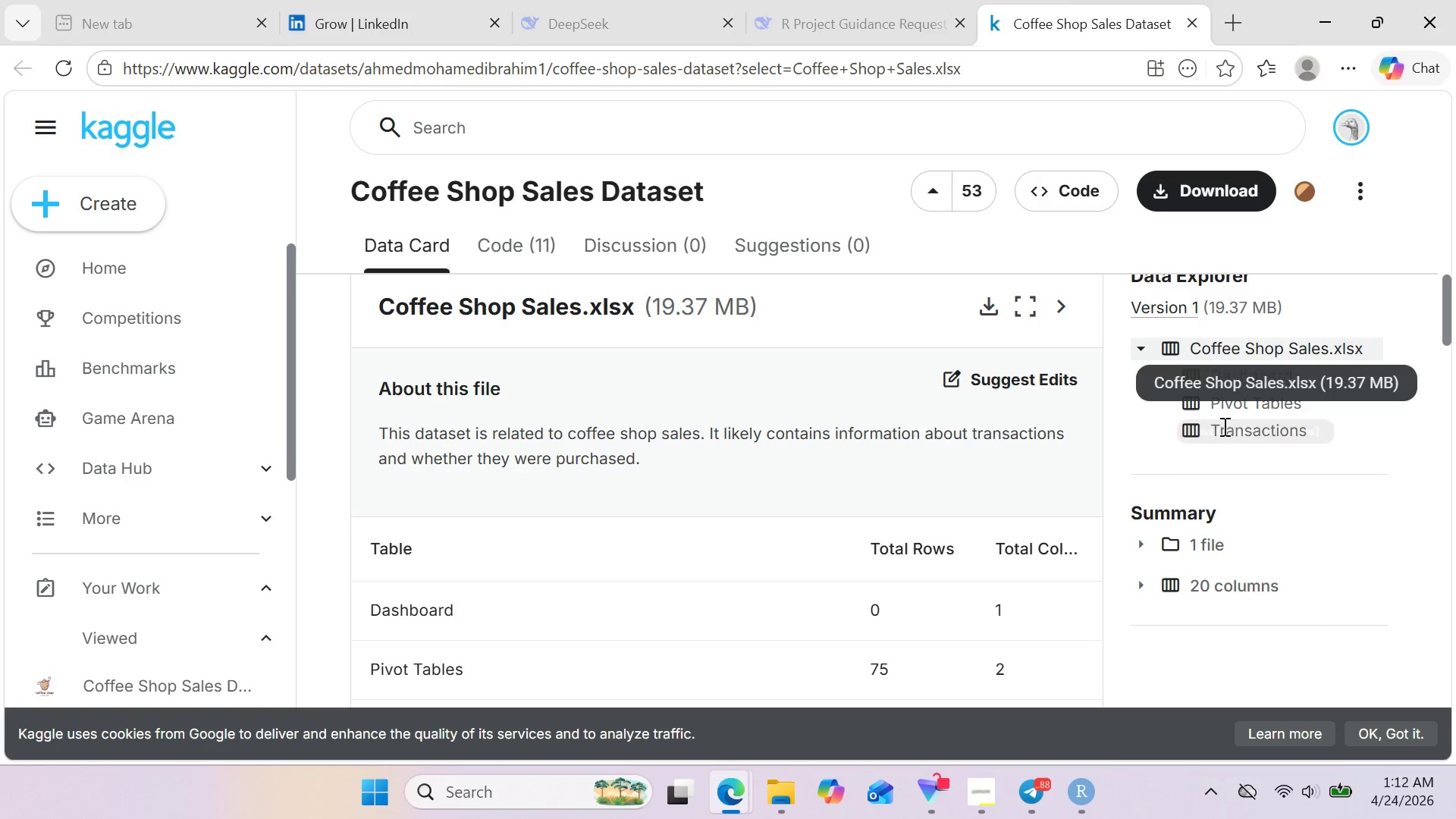 
left_click([1221, 432])
 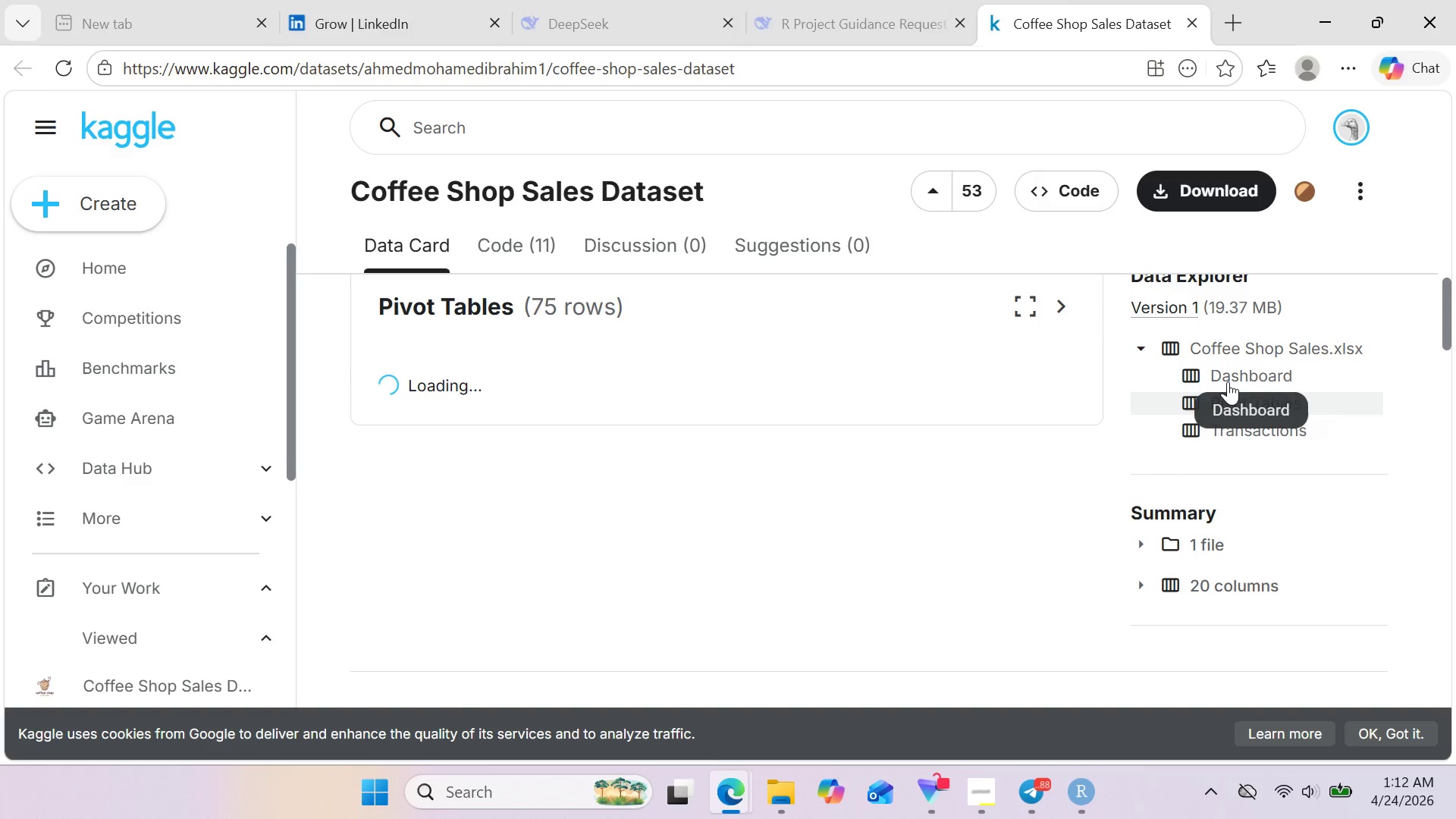 
left_click([1228, 381])
 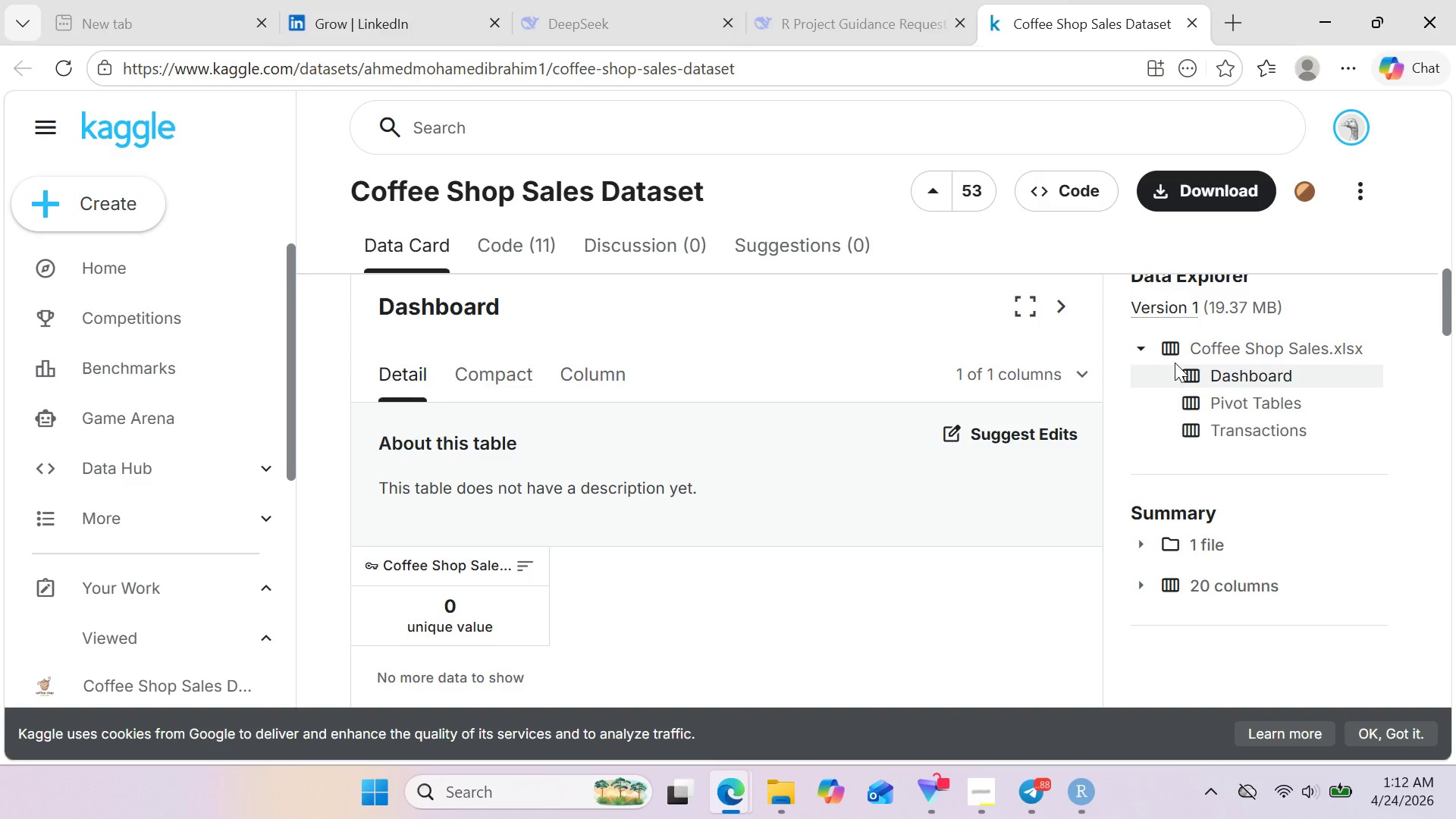 
wait(12.38)
 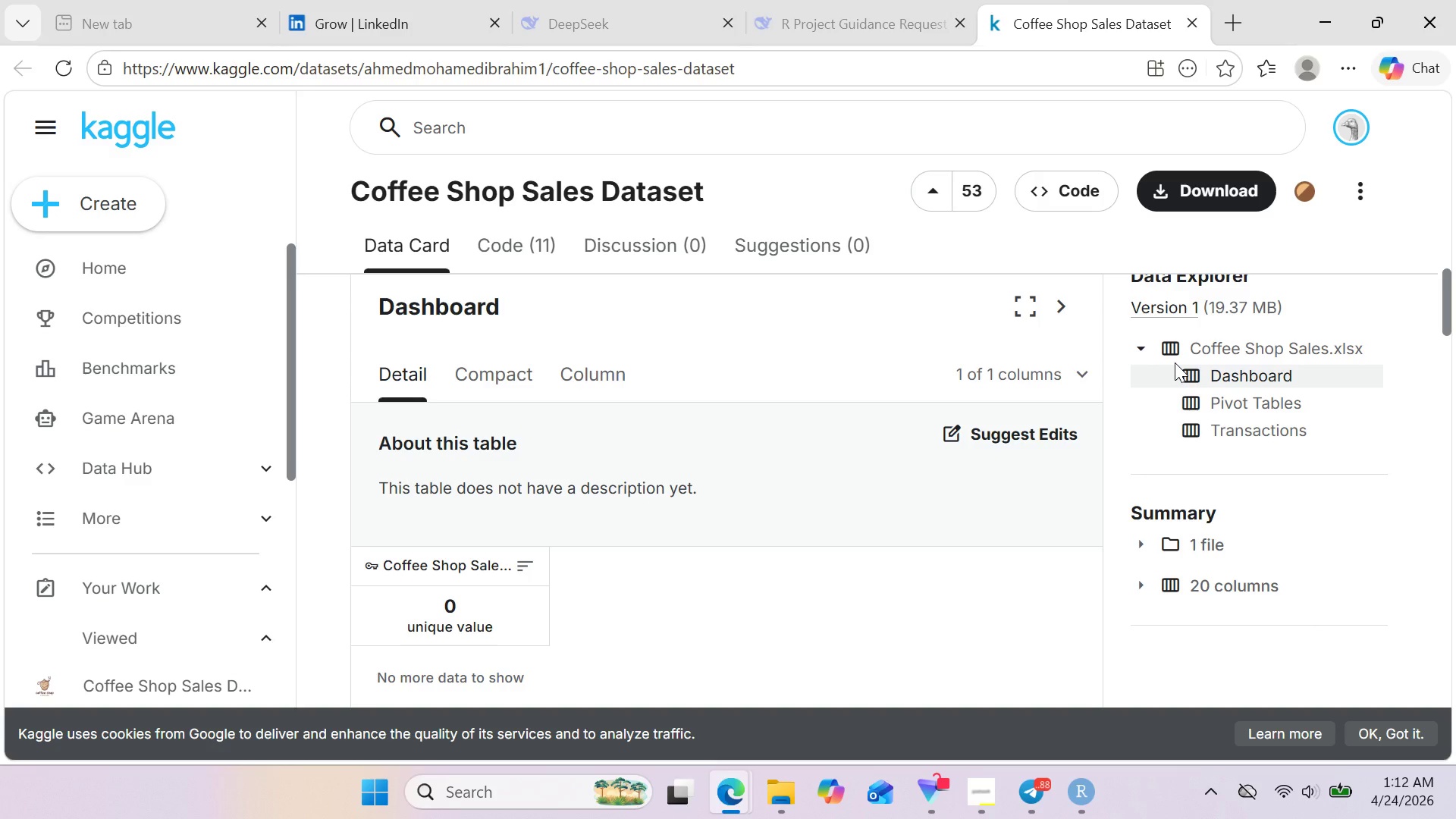 
left_click([1020, 809])
 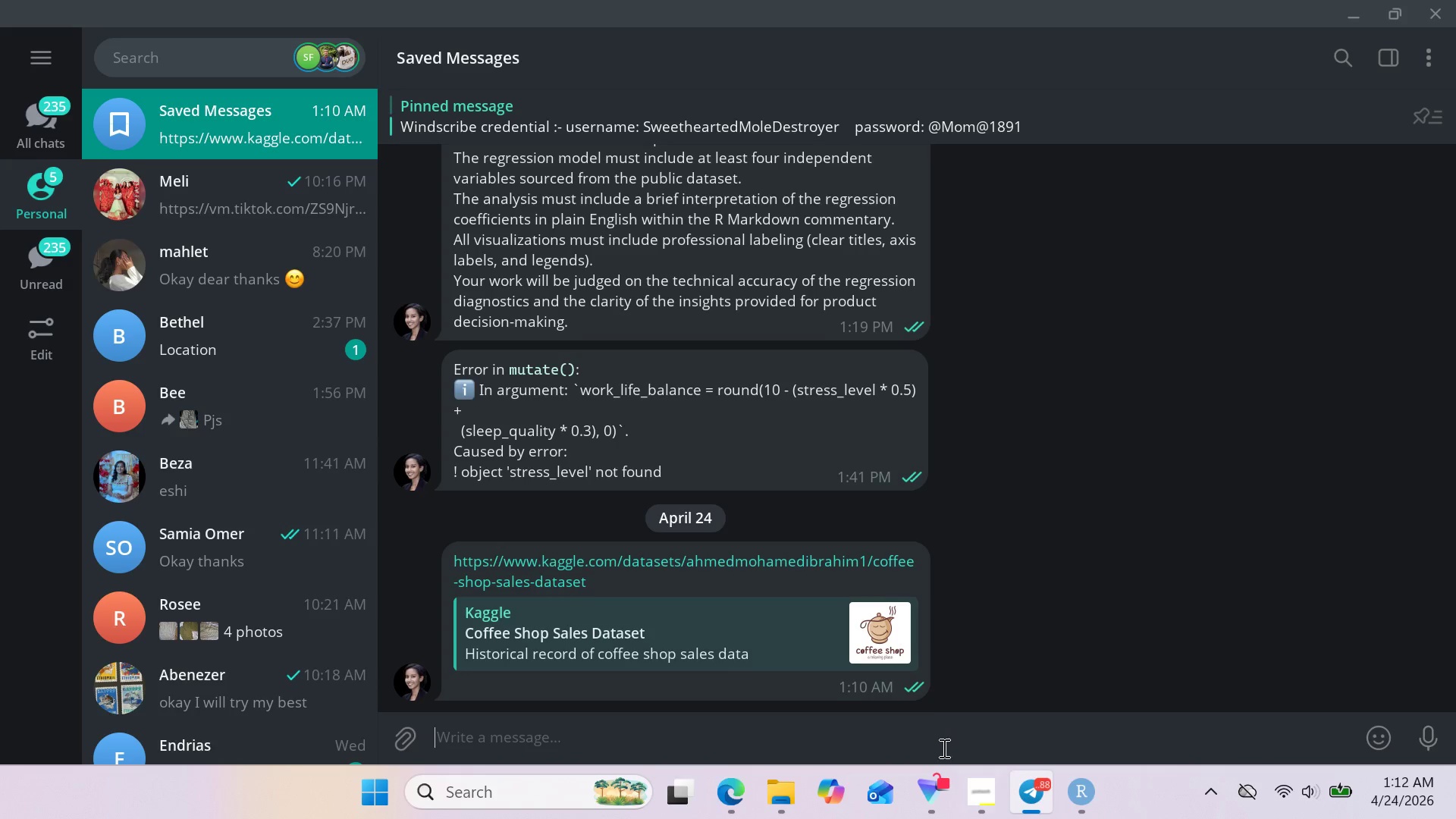 
left_click([943, 758])
 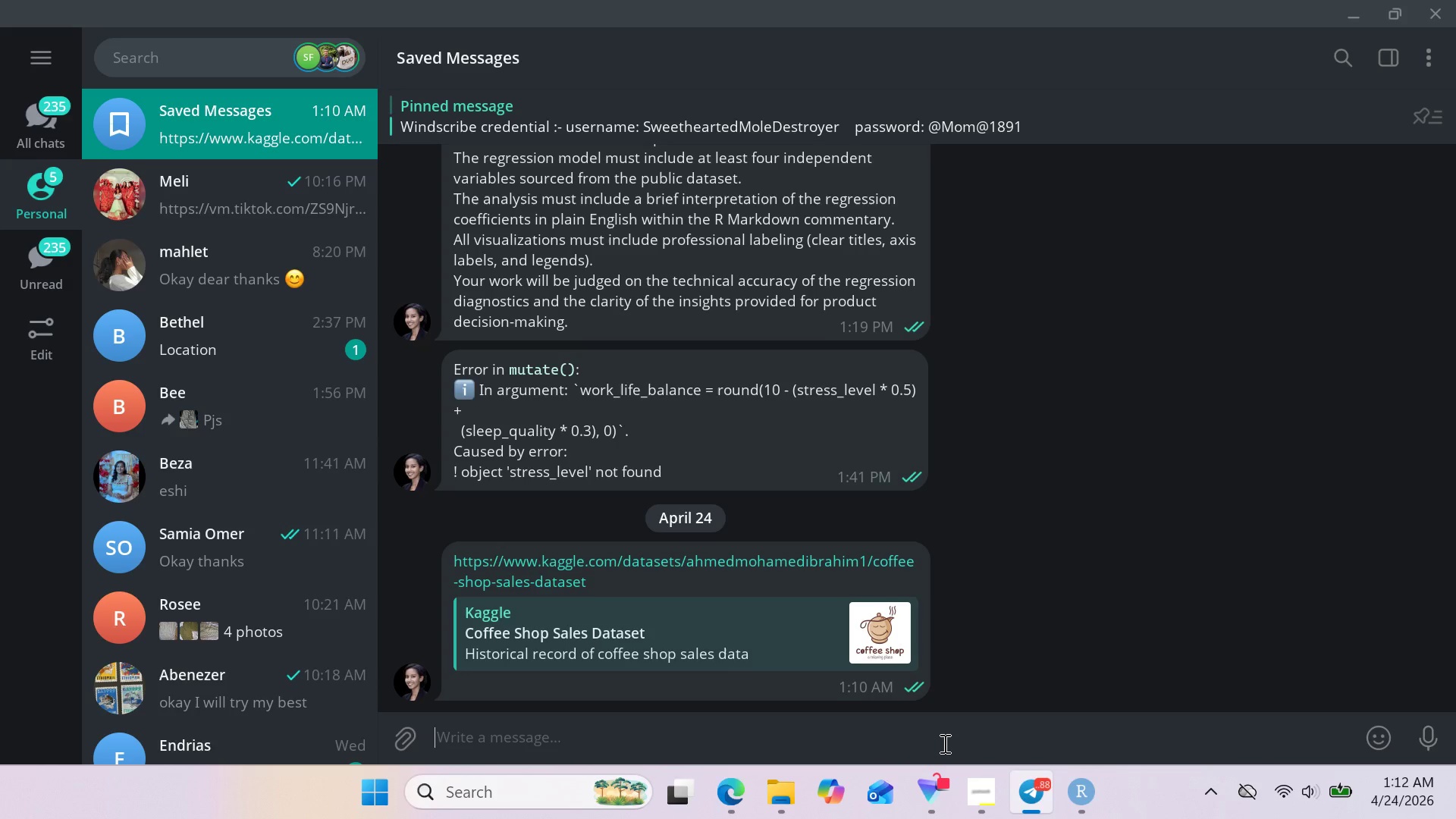 
left_click([943, 743])
 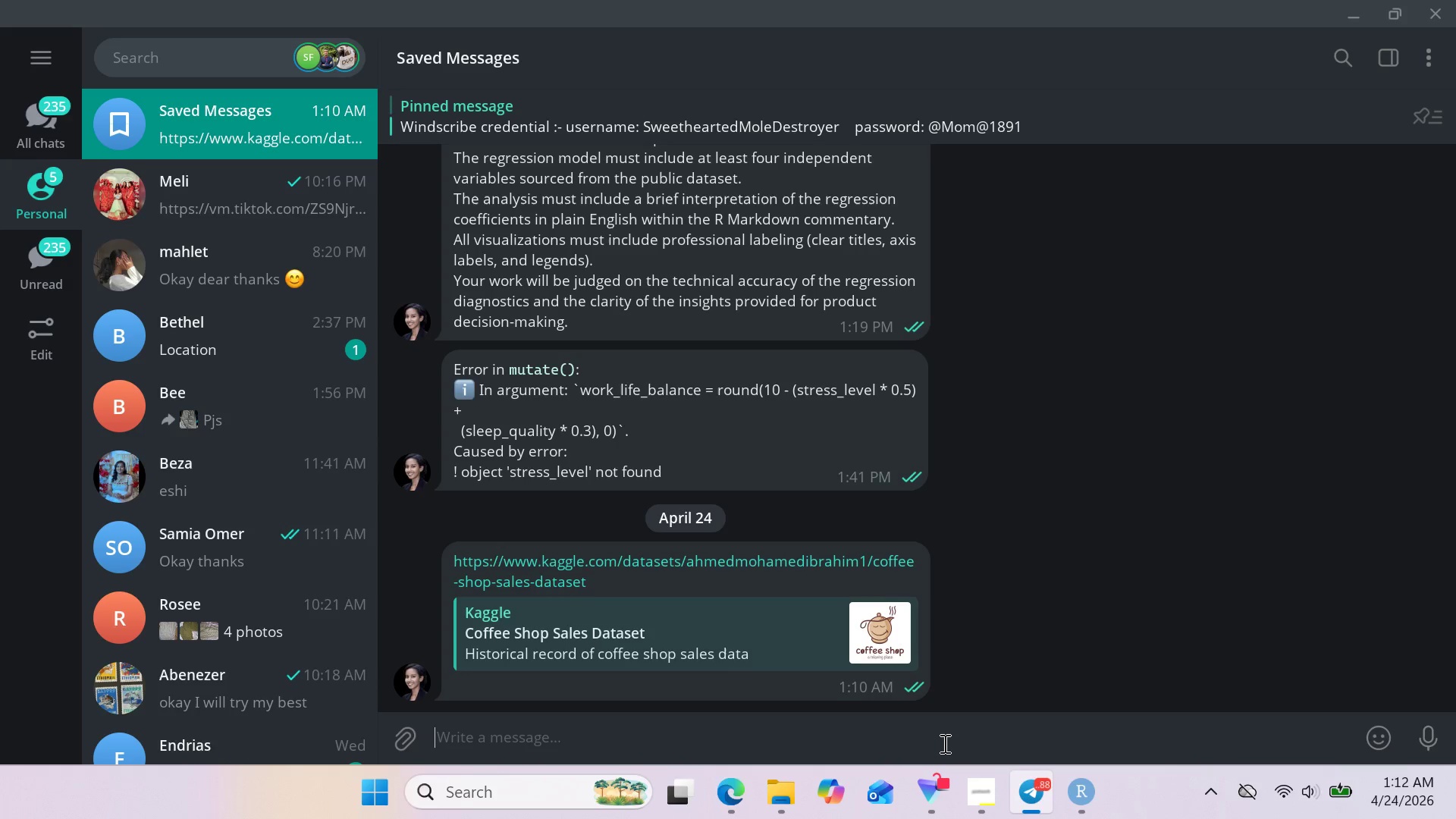 
key(M)
 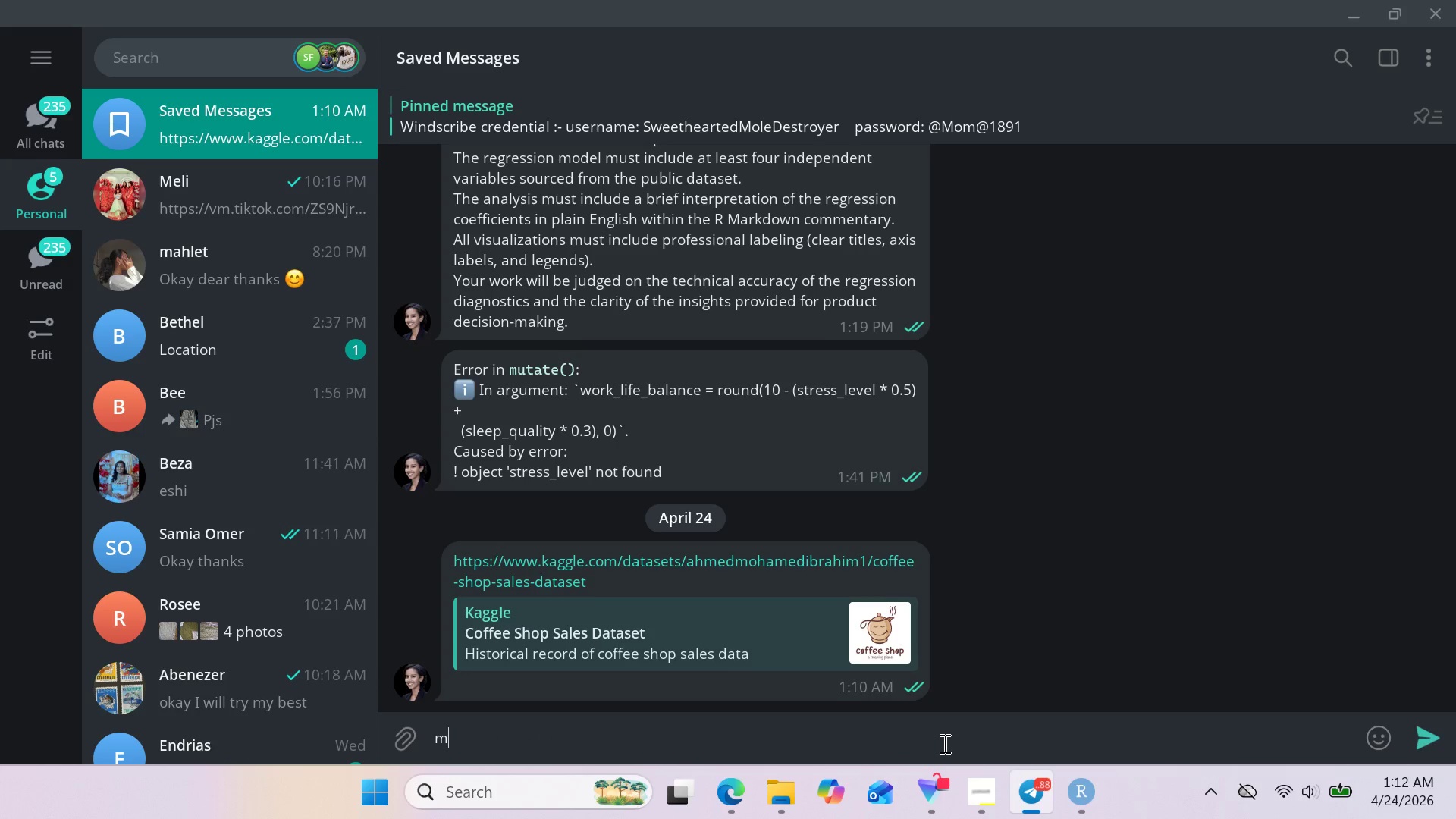 
key(Backspace)
 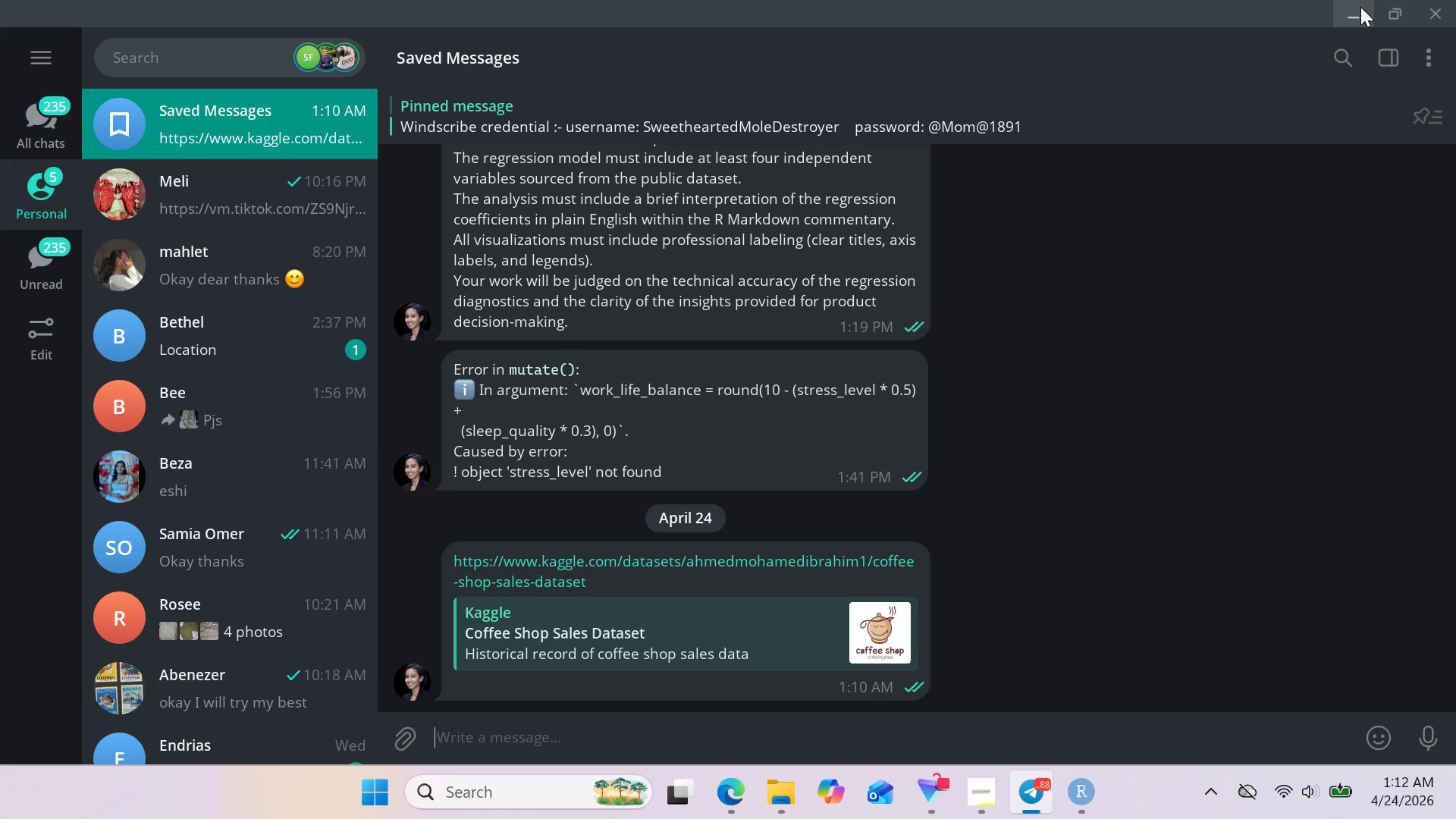 
left_click([1357, 12])
 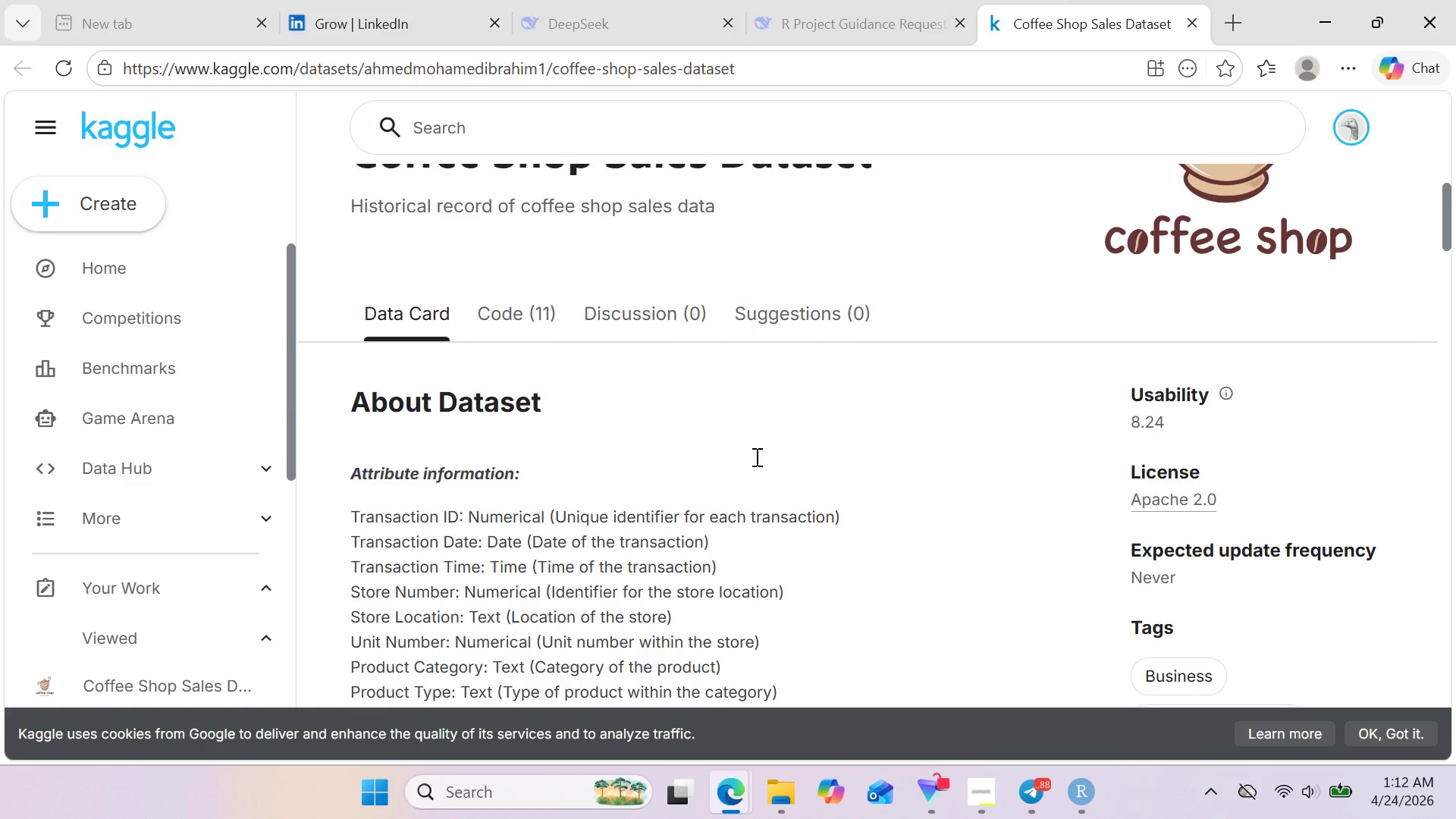 
wait(12.42)
 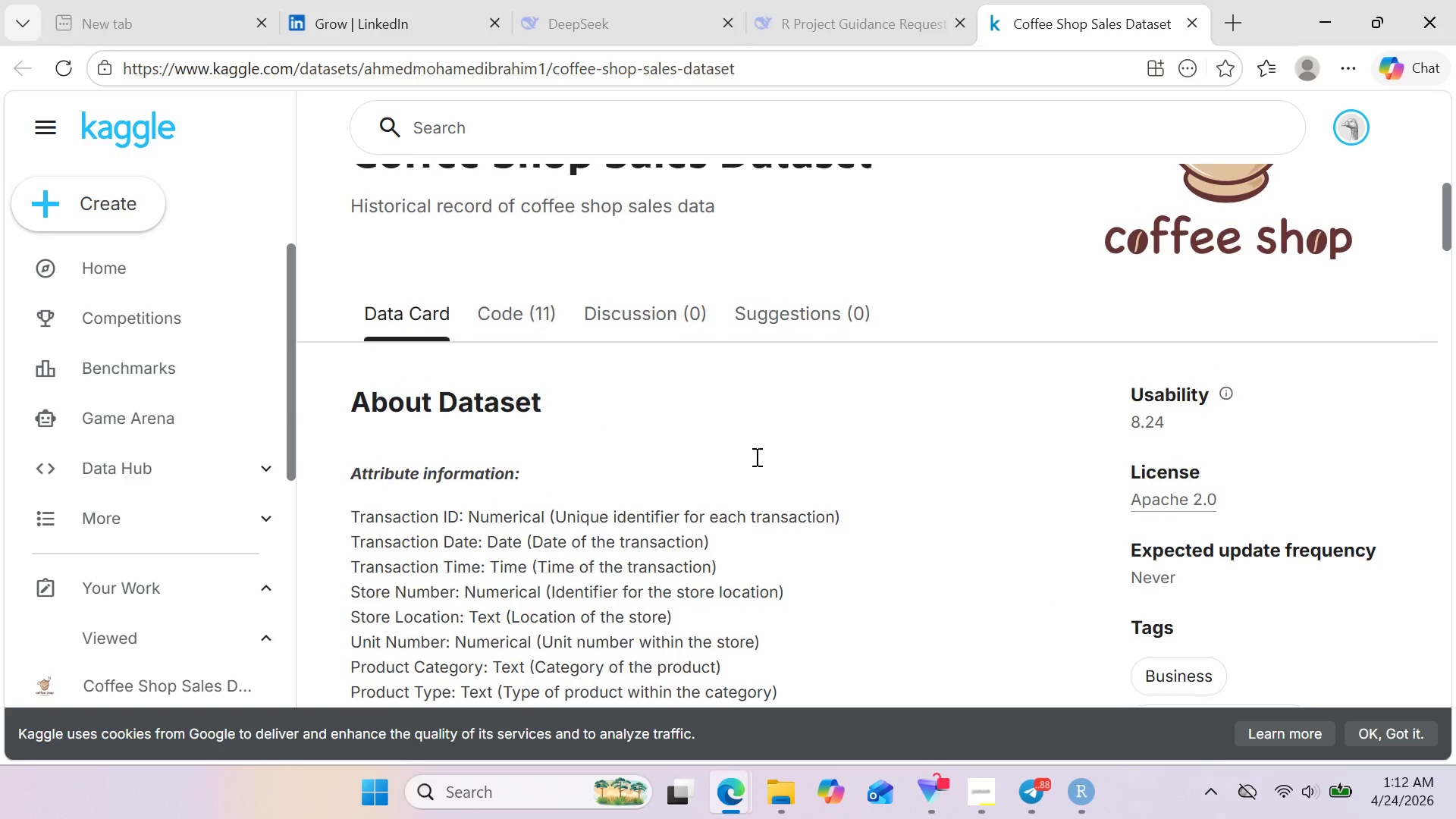 
left_click([1232, 386])
 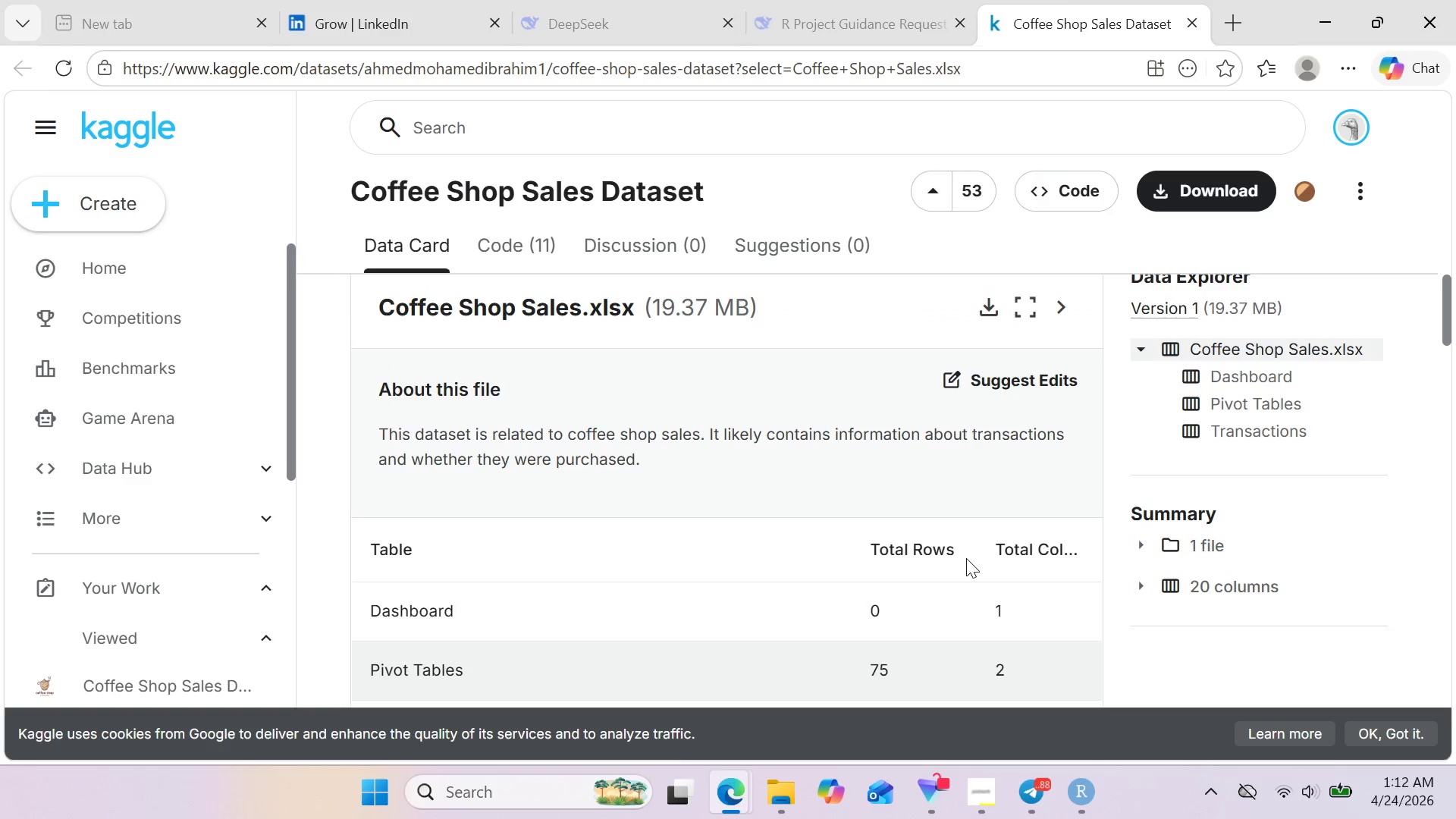 
wait(7.31)
 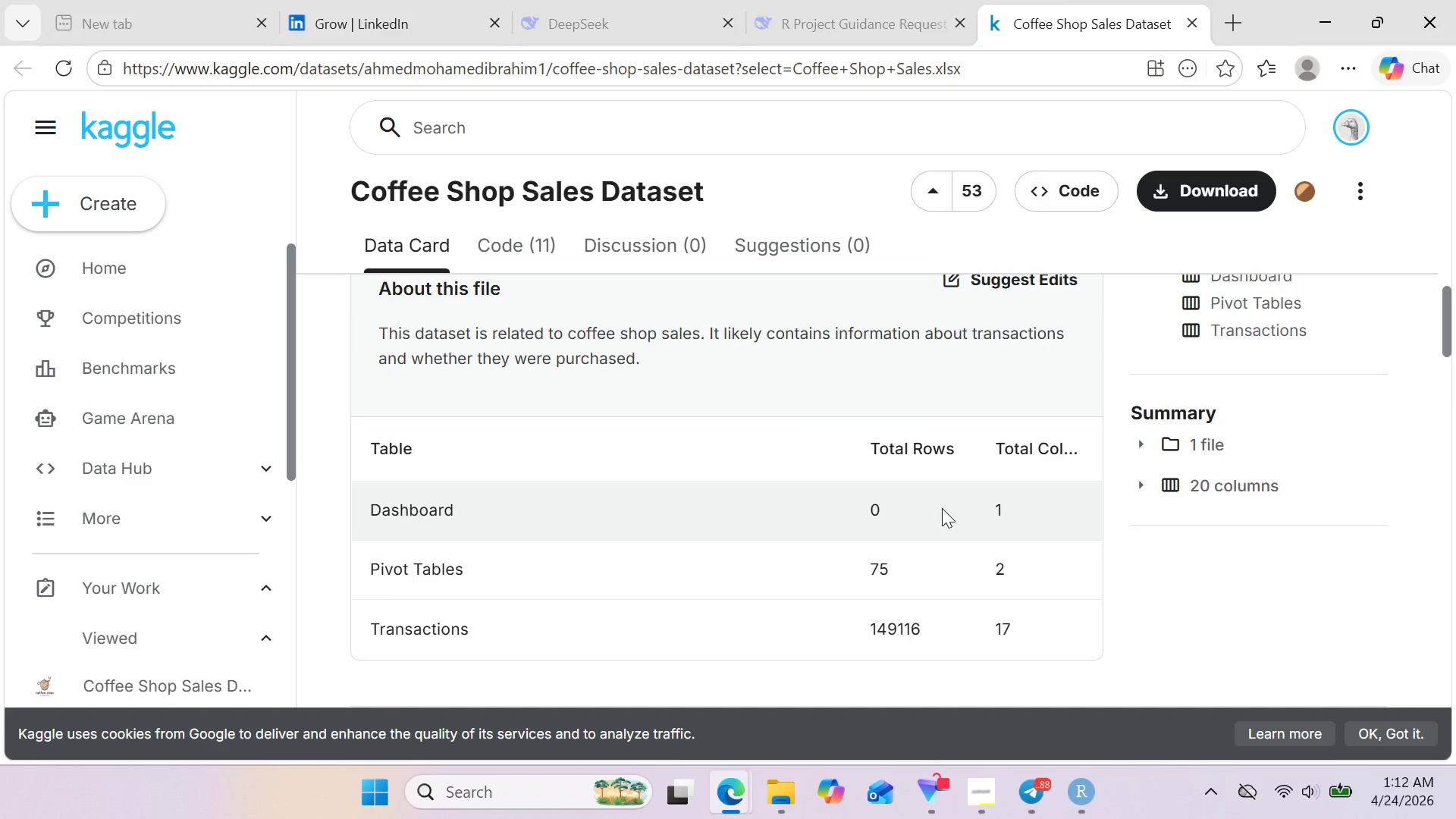 
double_click([994, 330])
 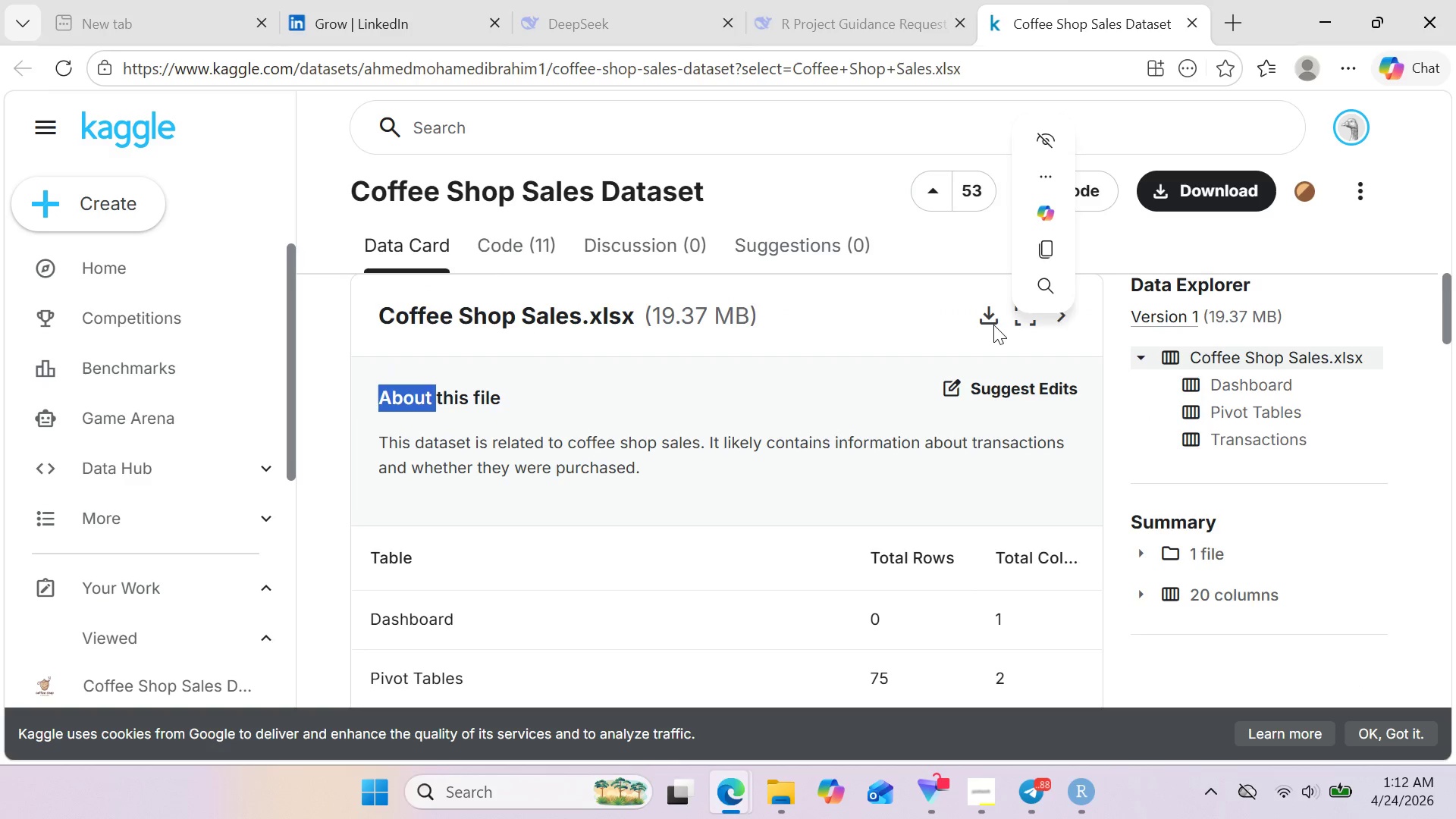 
left_click([993, 325])
 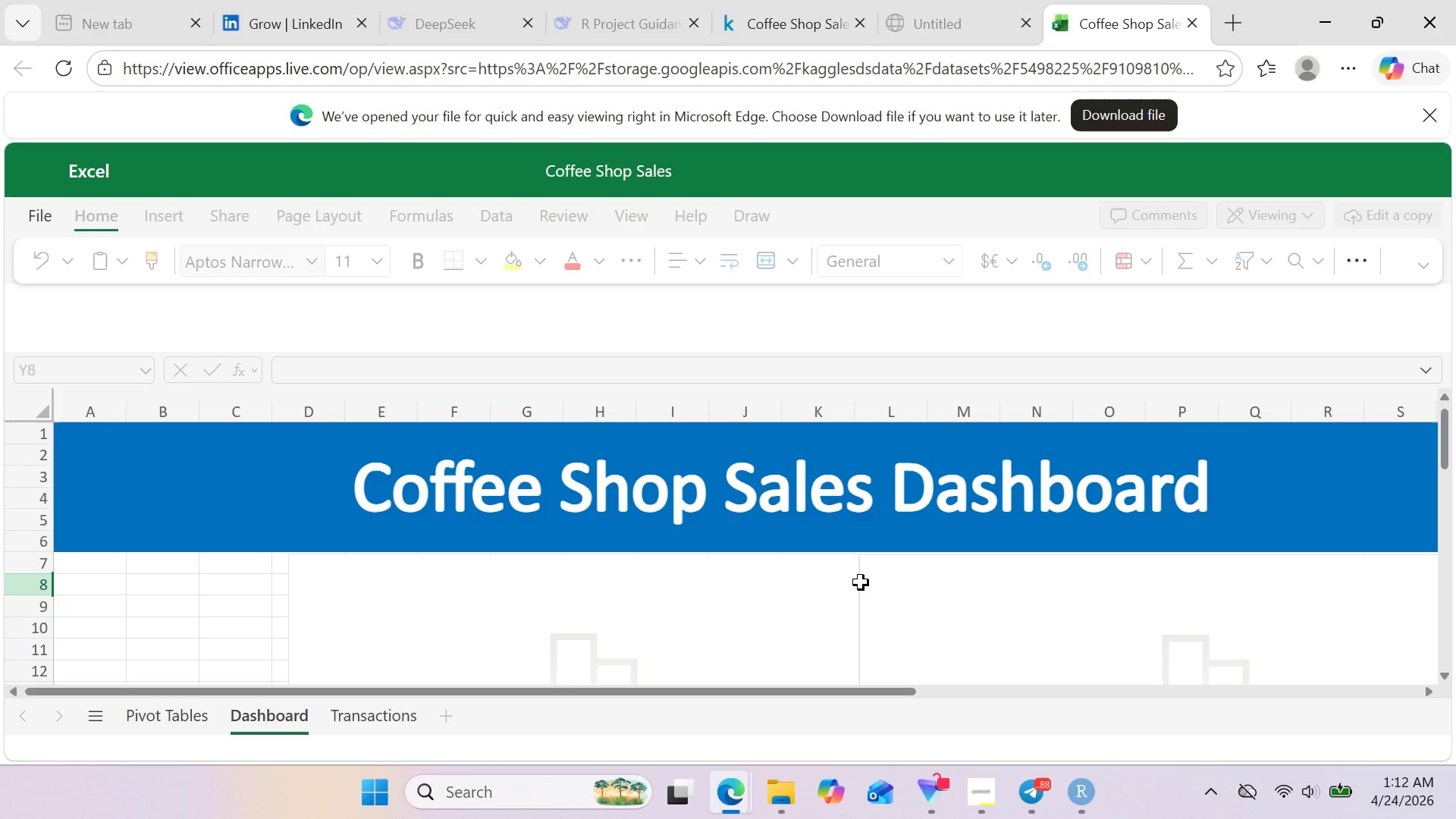 
wait(16.75)
 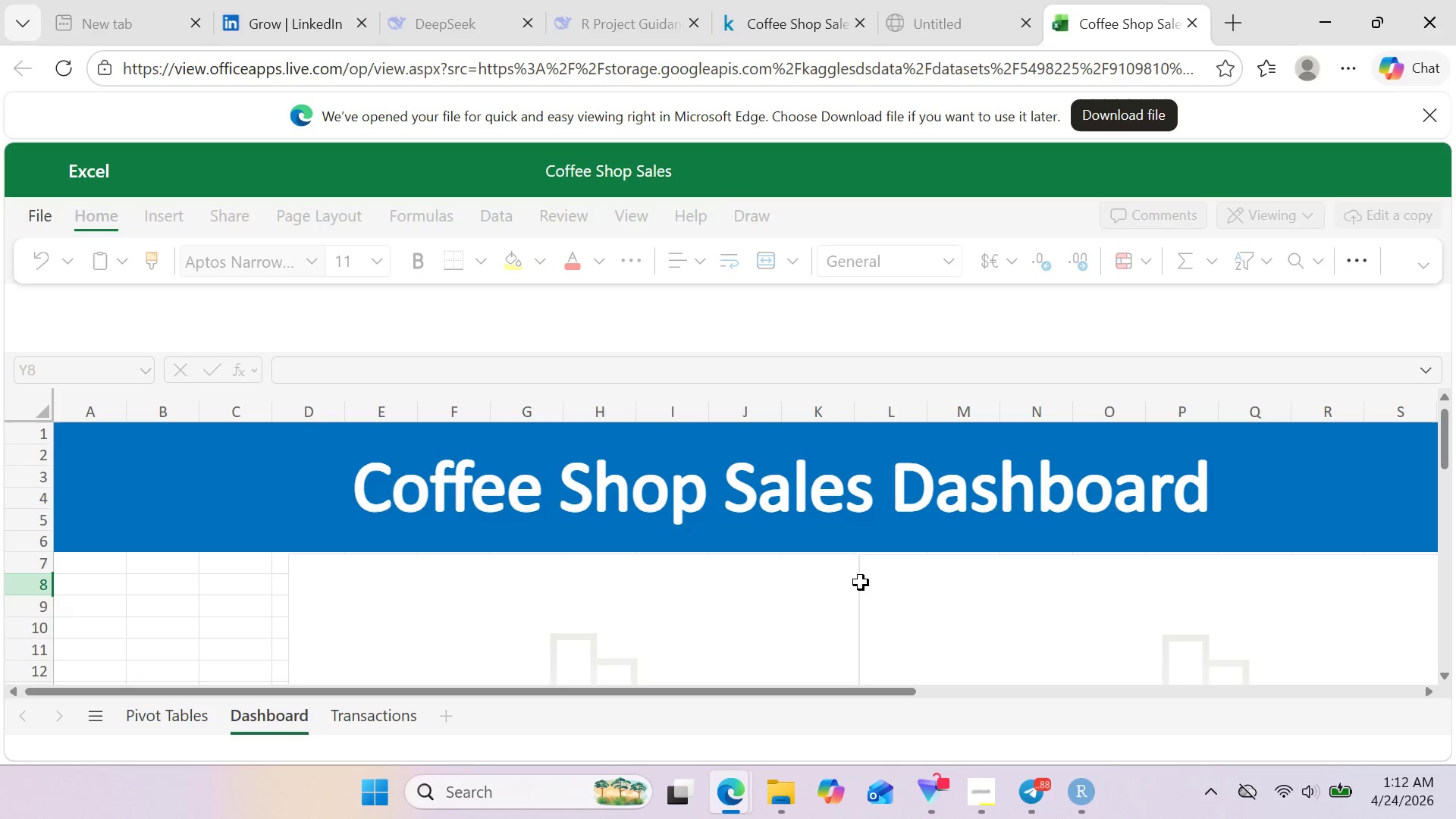 
left_click([195, 717])
 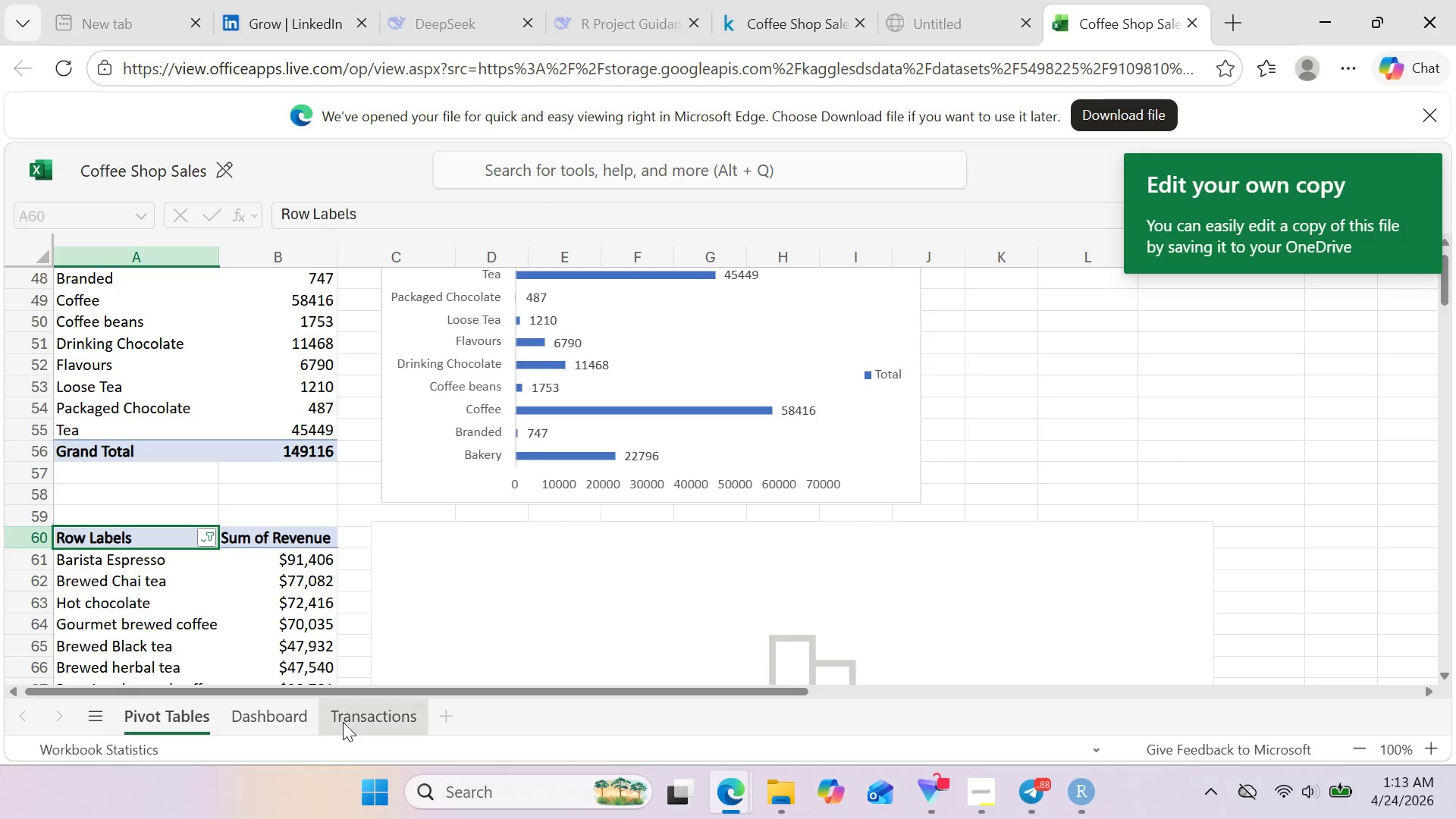 
left_click([350, 712])
 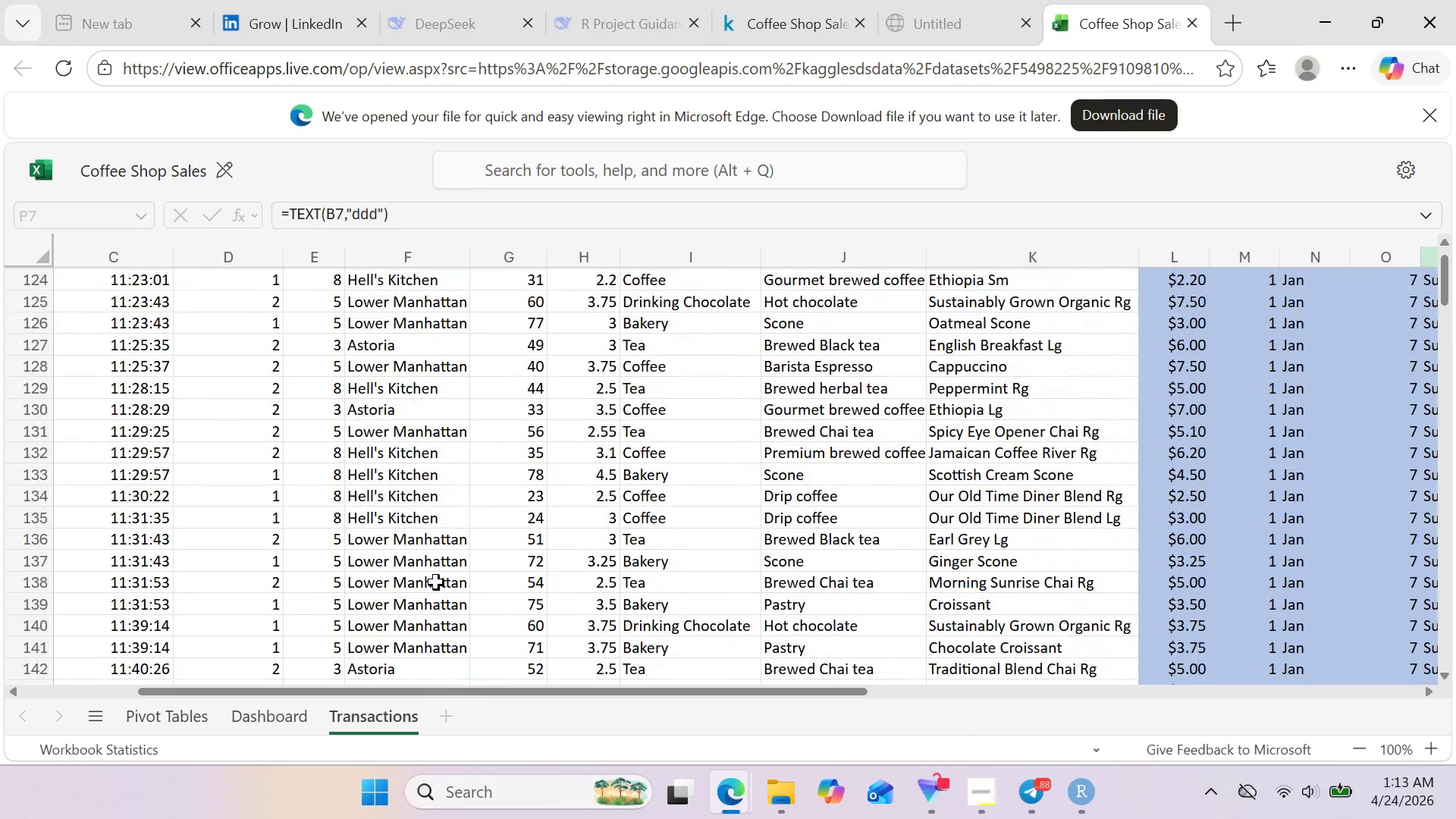 
wait(16.56)
 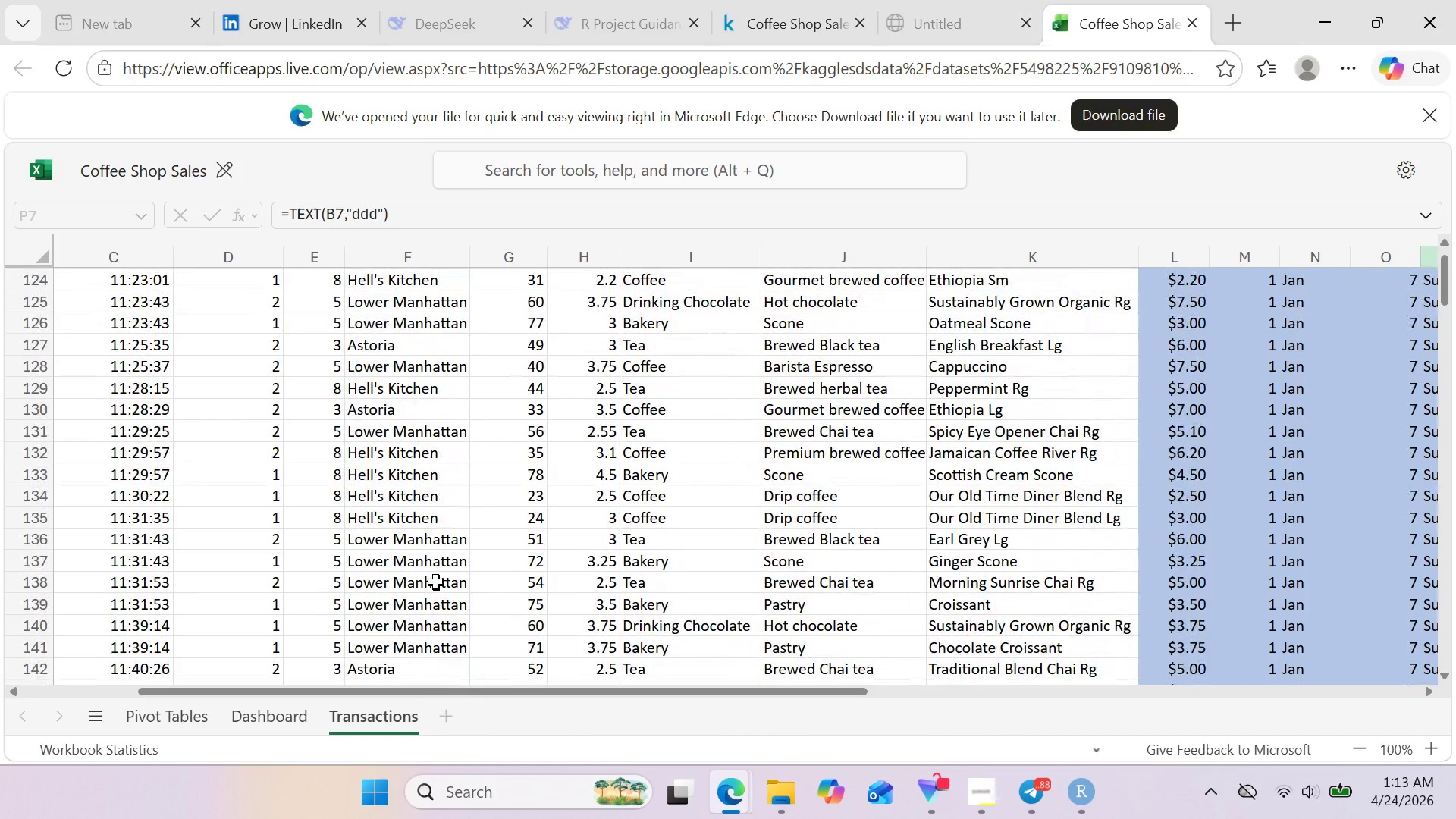 
left_click([234, 284])
 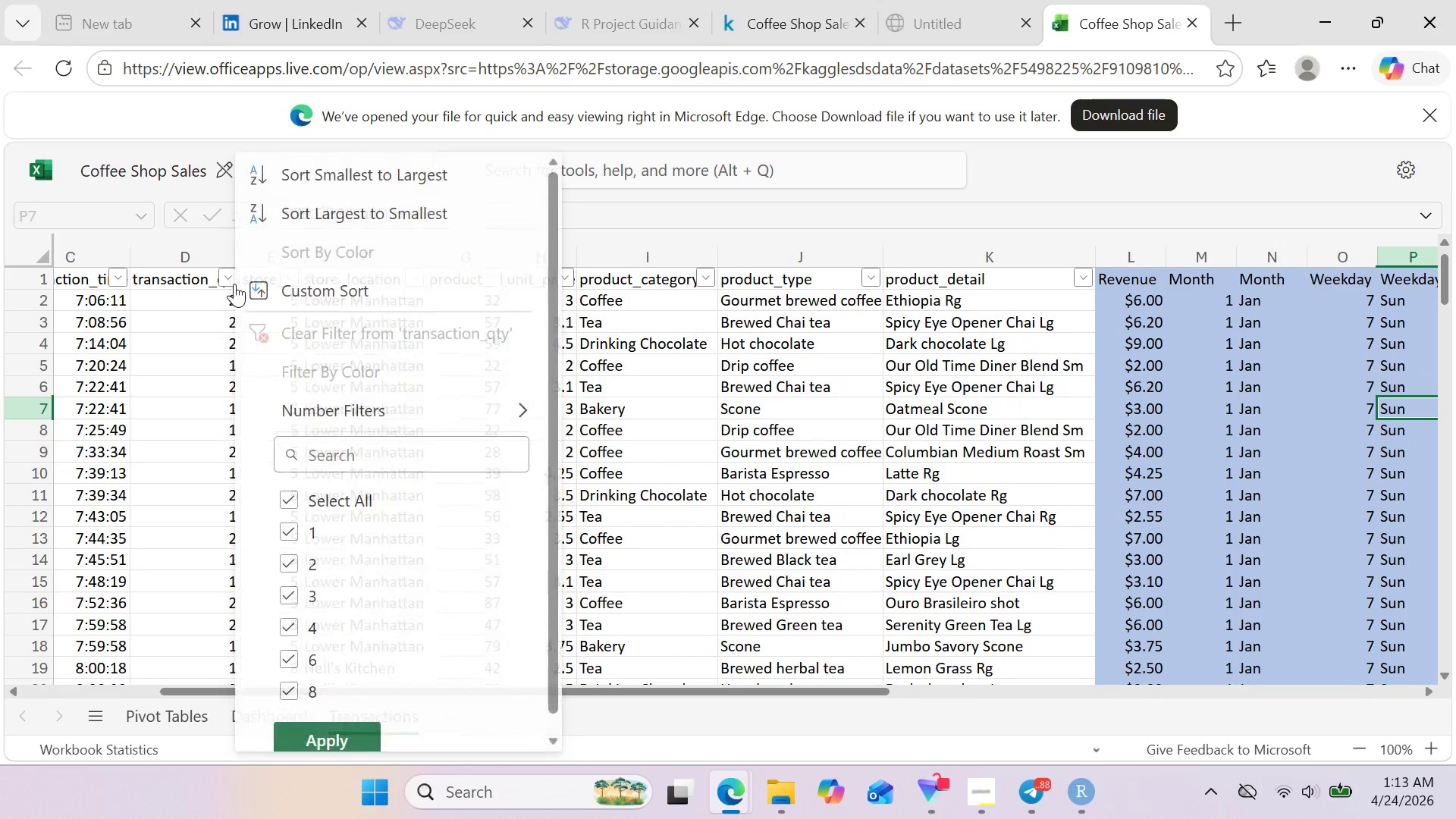 
left_click([234, 284])
 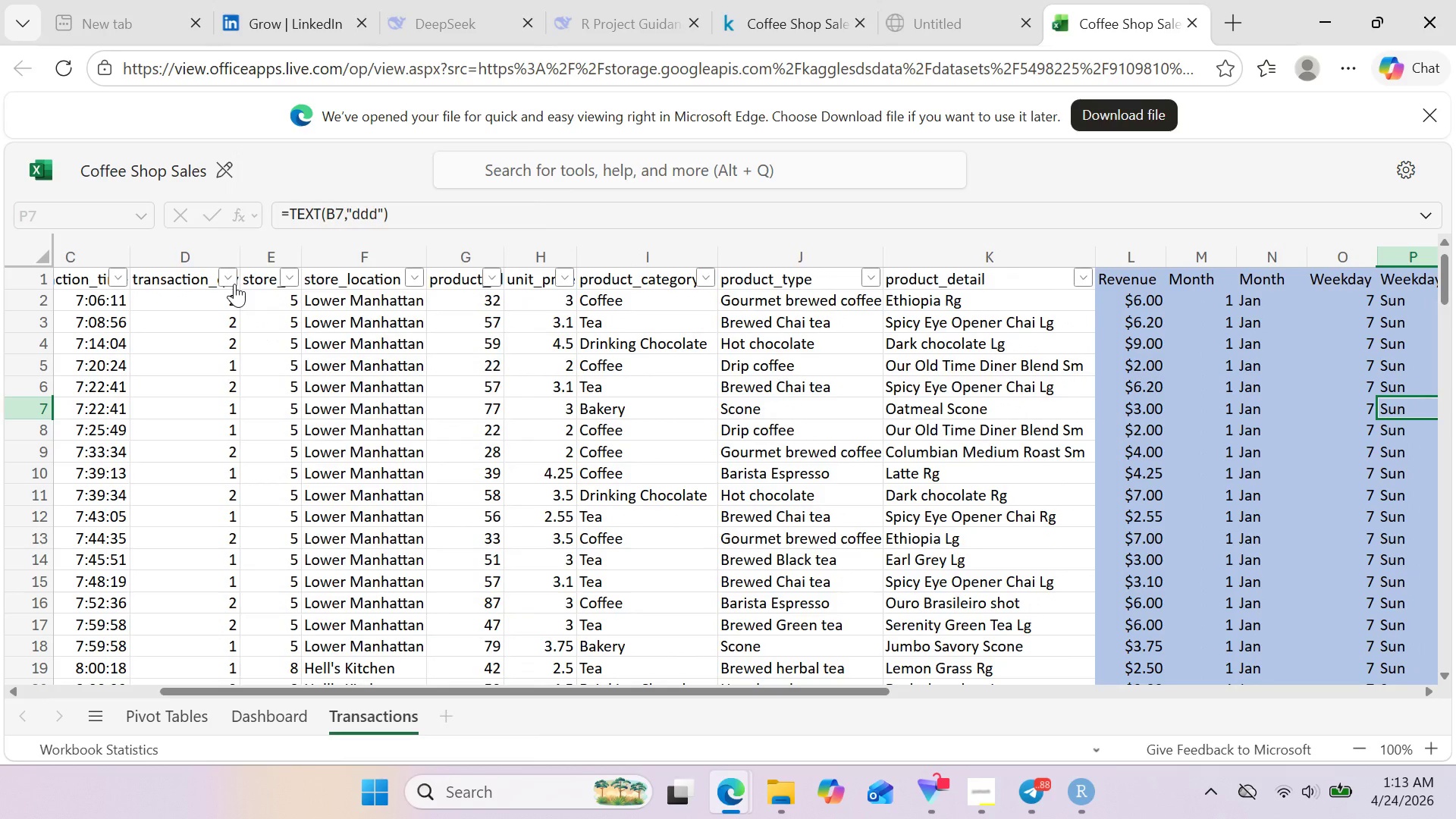 
left_click([234, 284])
 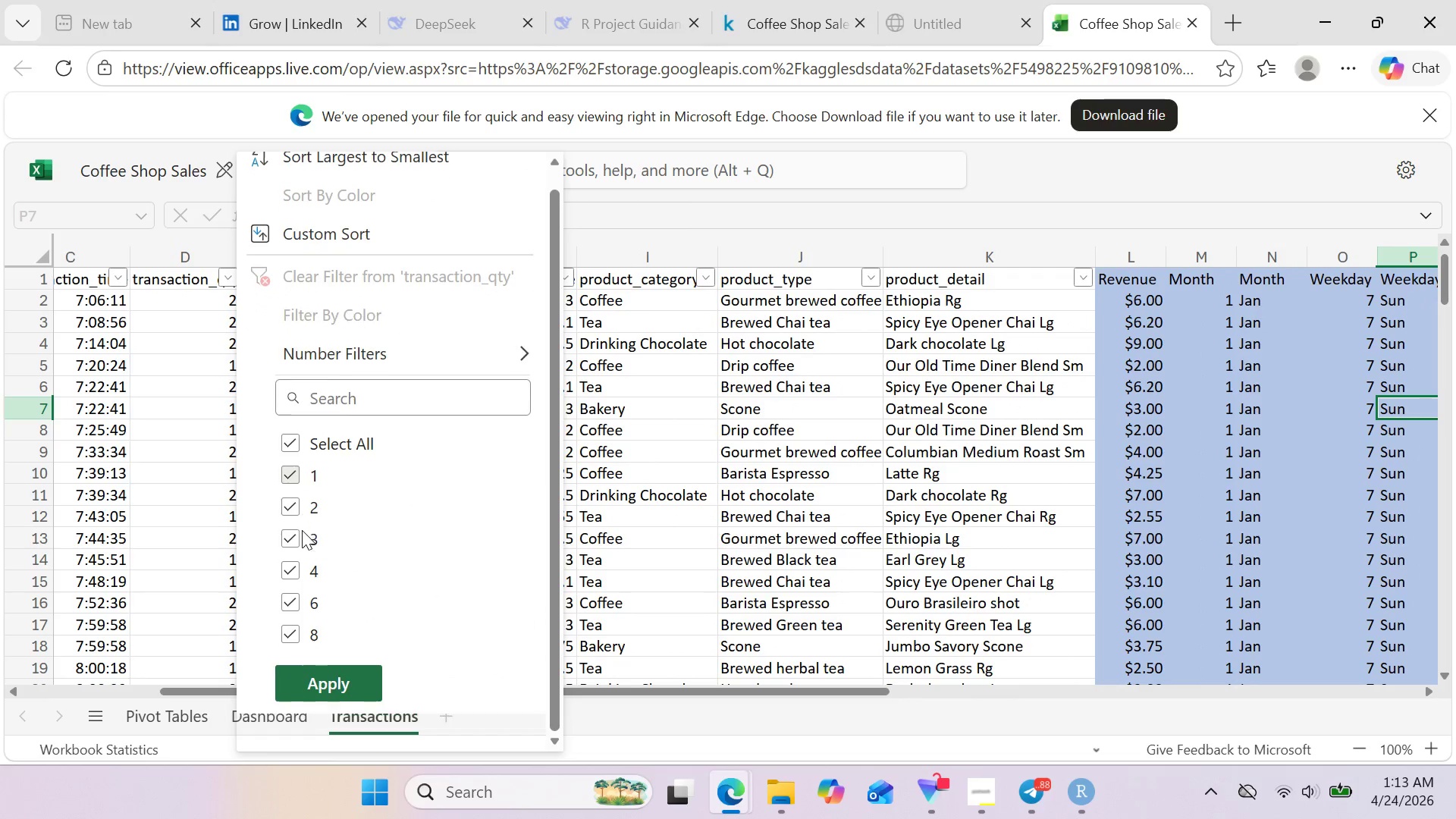 
left_click([165, 467])
 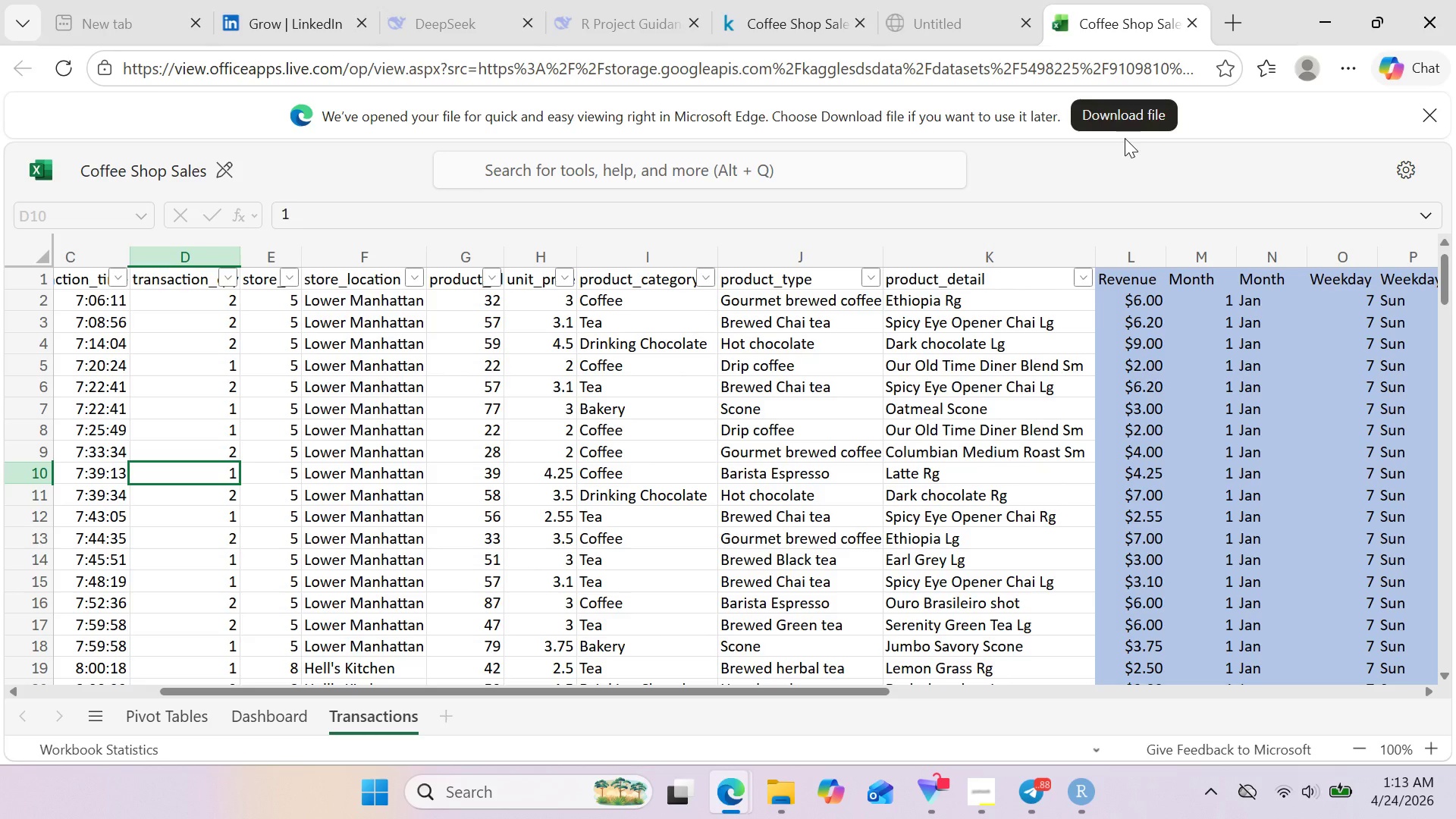 
wait(5.97)
 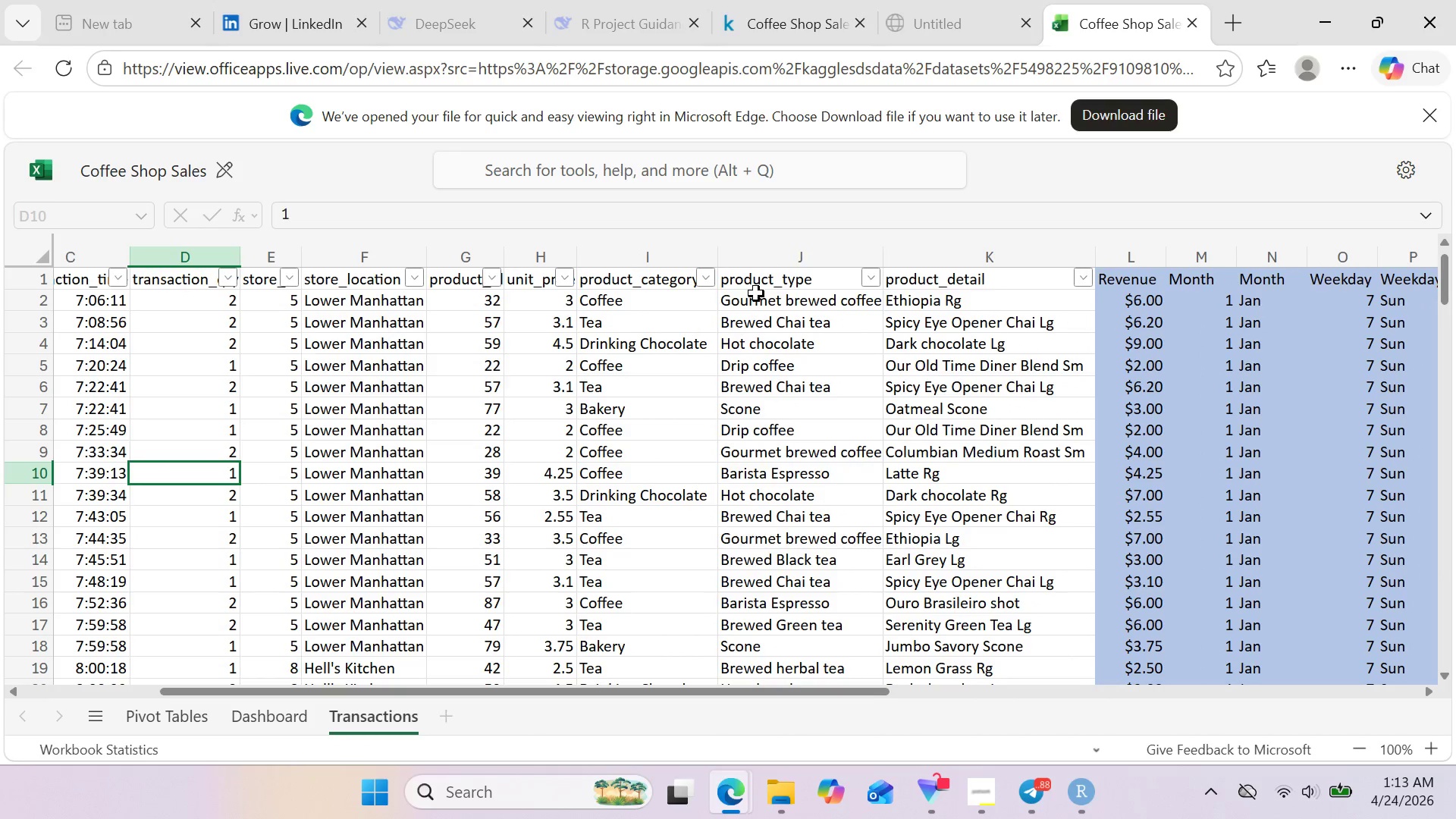 
left_click([1123, 111])
 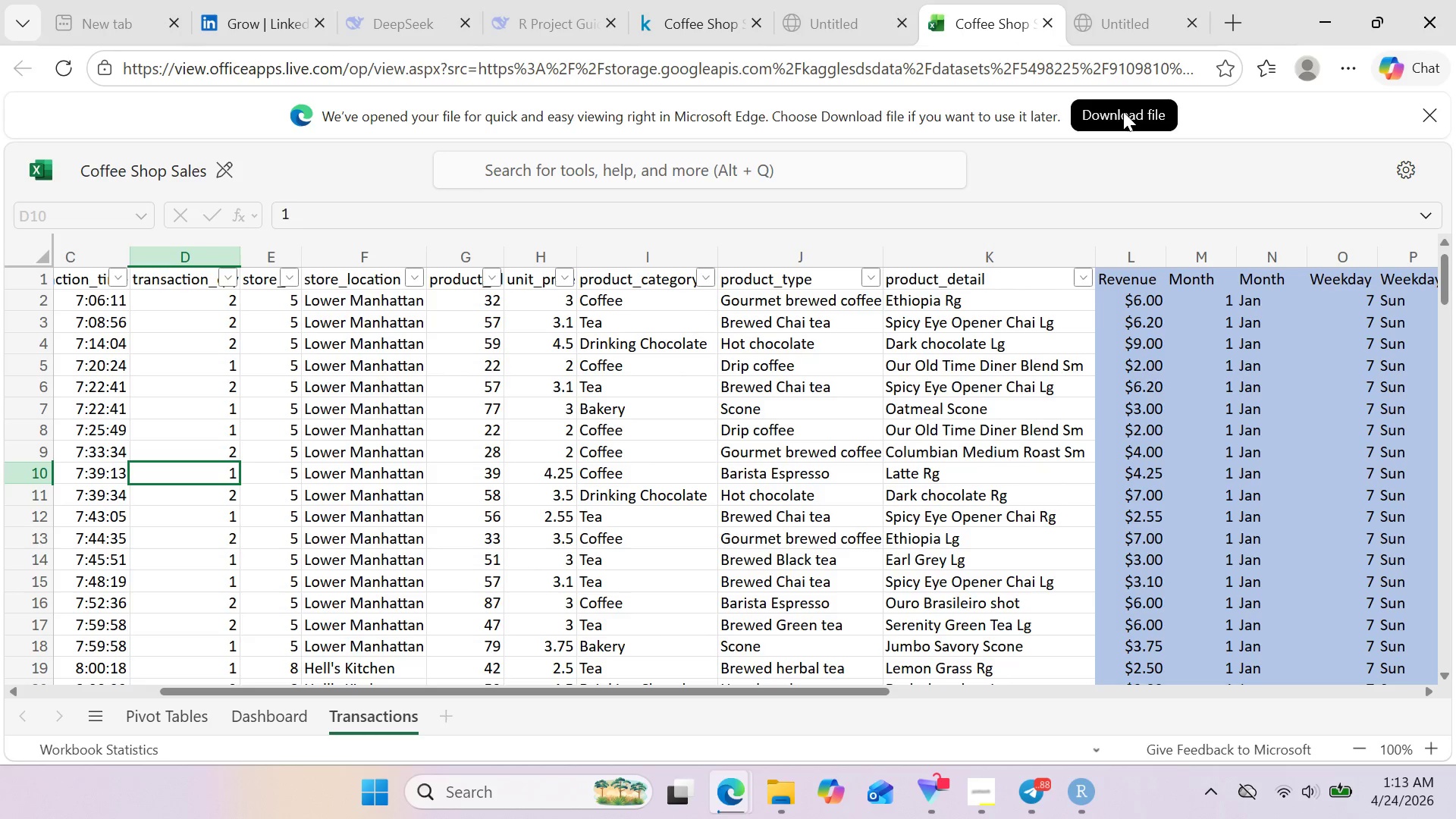 
left_click([1103, 0])
 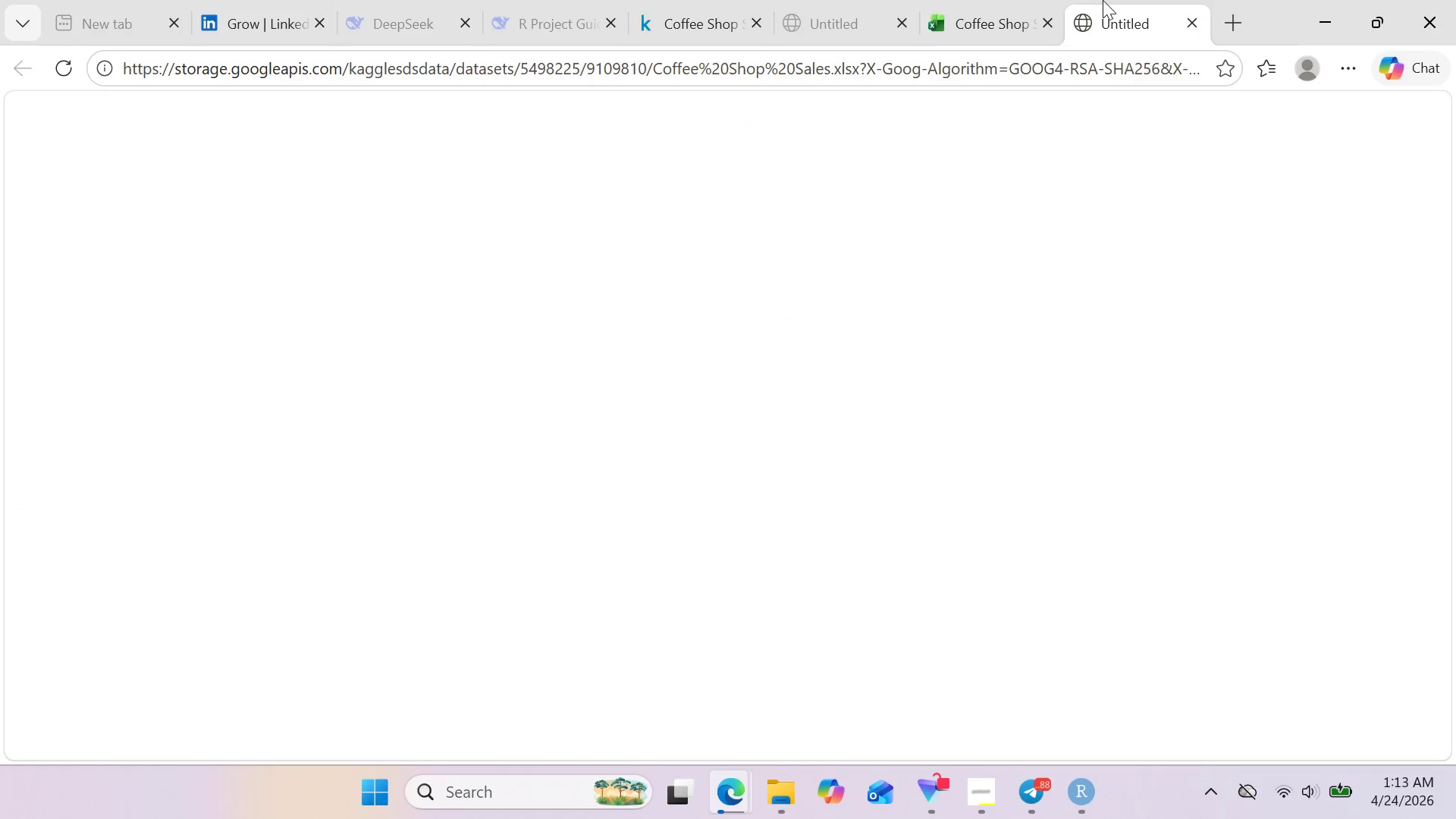 
mouse_move([934, 17])
 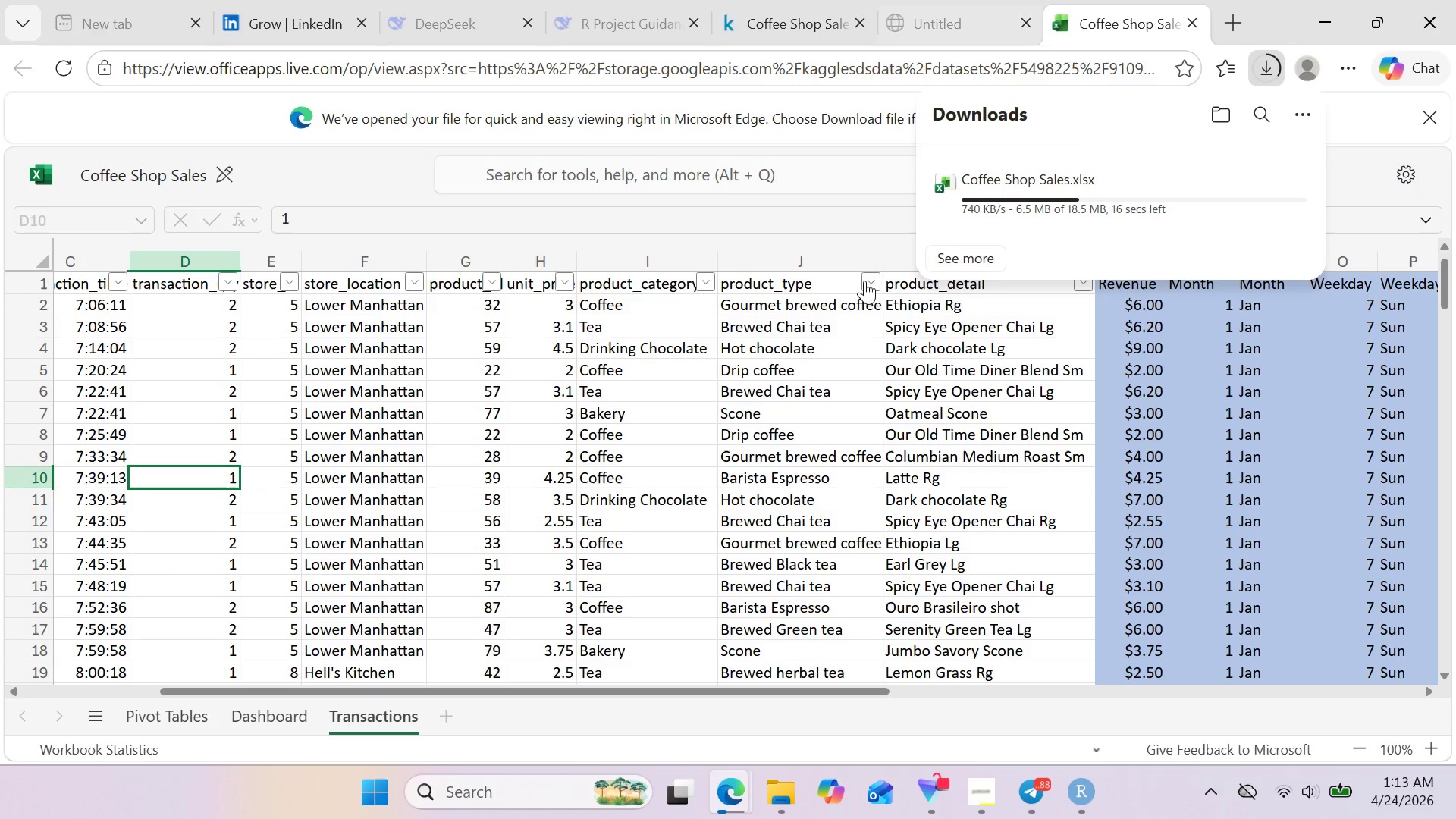 
mouse_move([868, 262])
 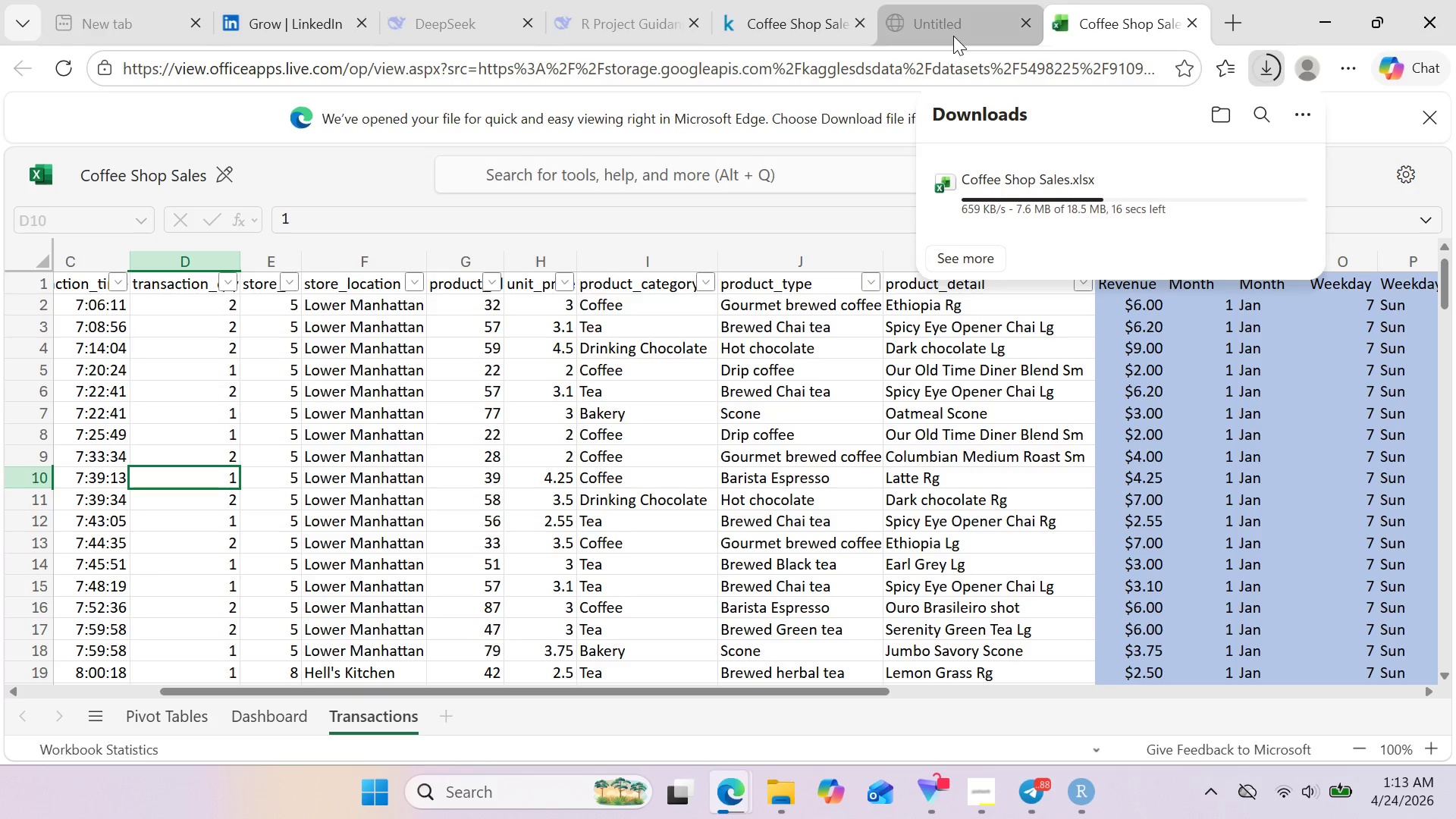 
left_click([953, 36])
 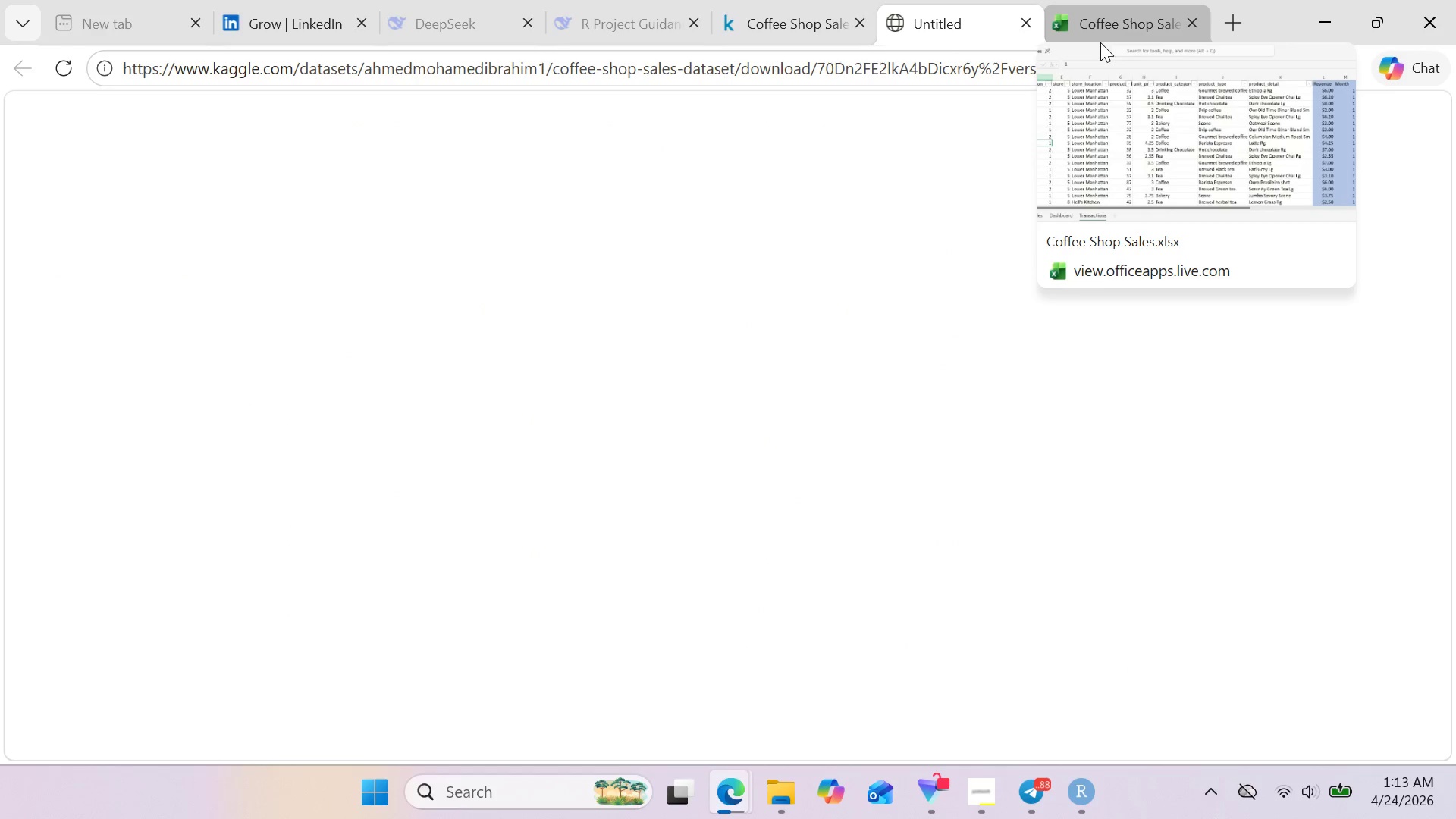 
left_click([1100, 42])
 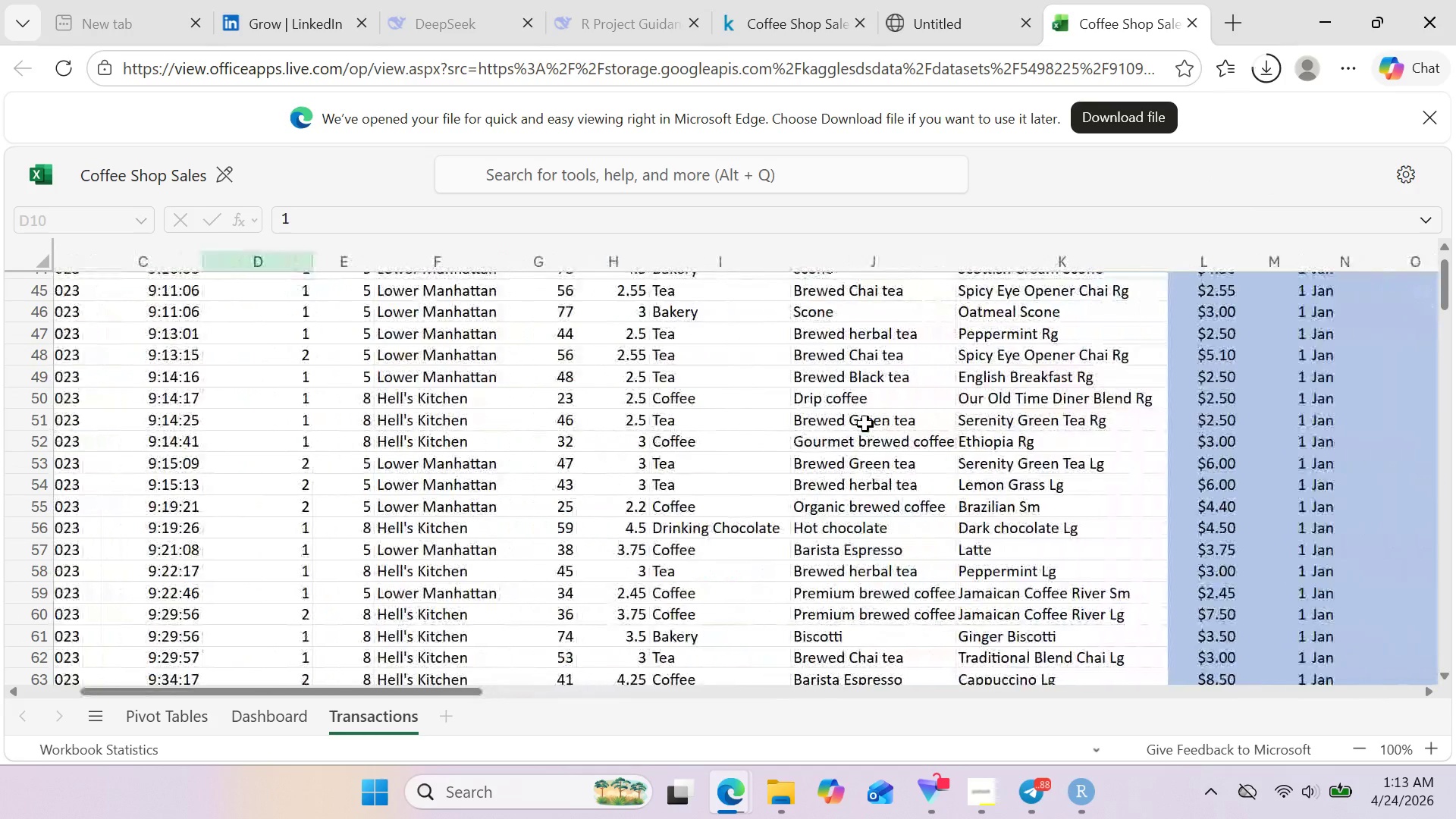 
wait(6.73)
 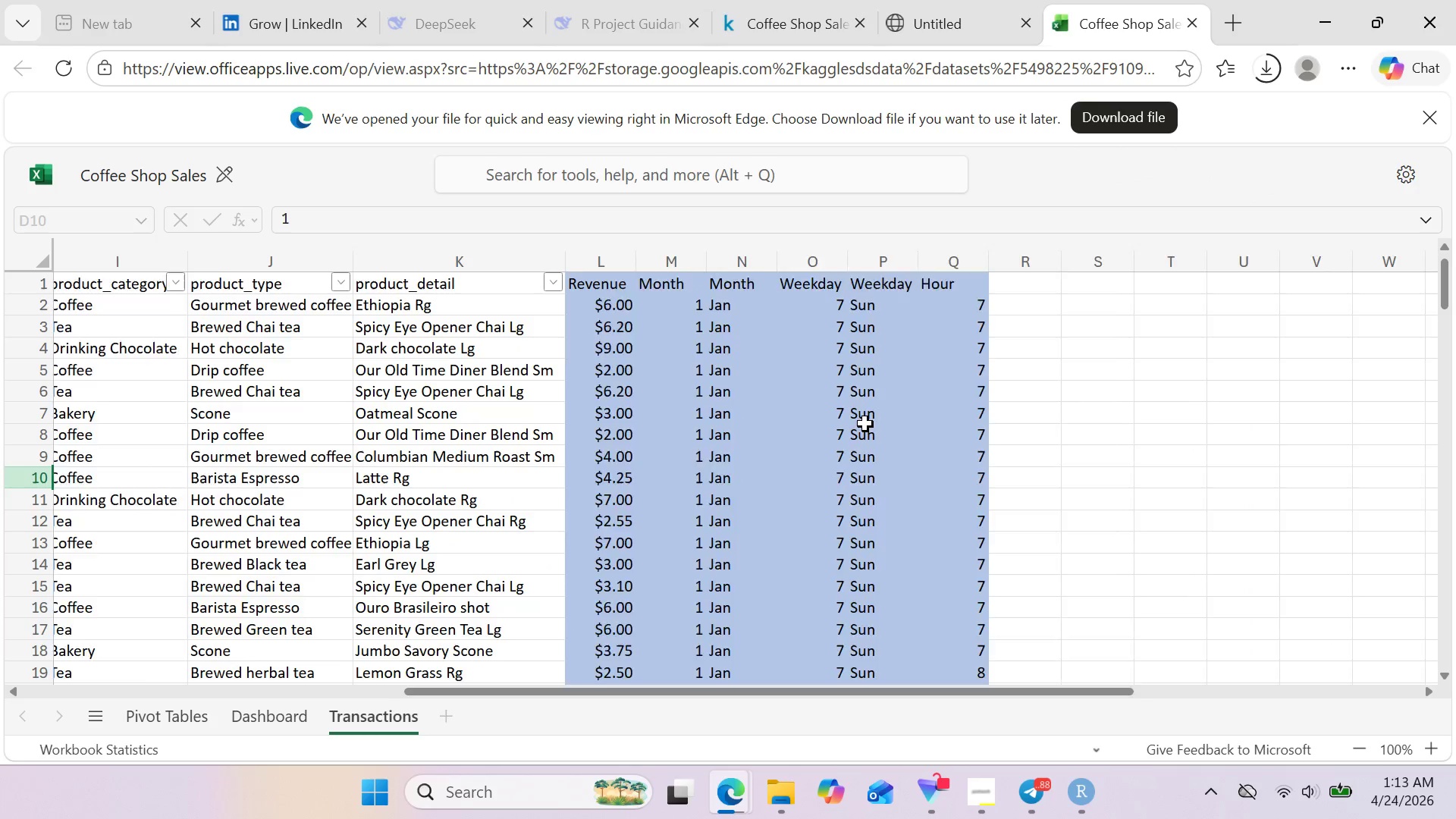 
left_click([963, 46])
 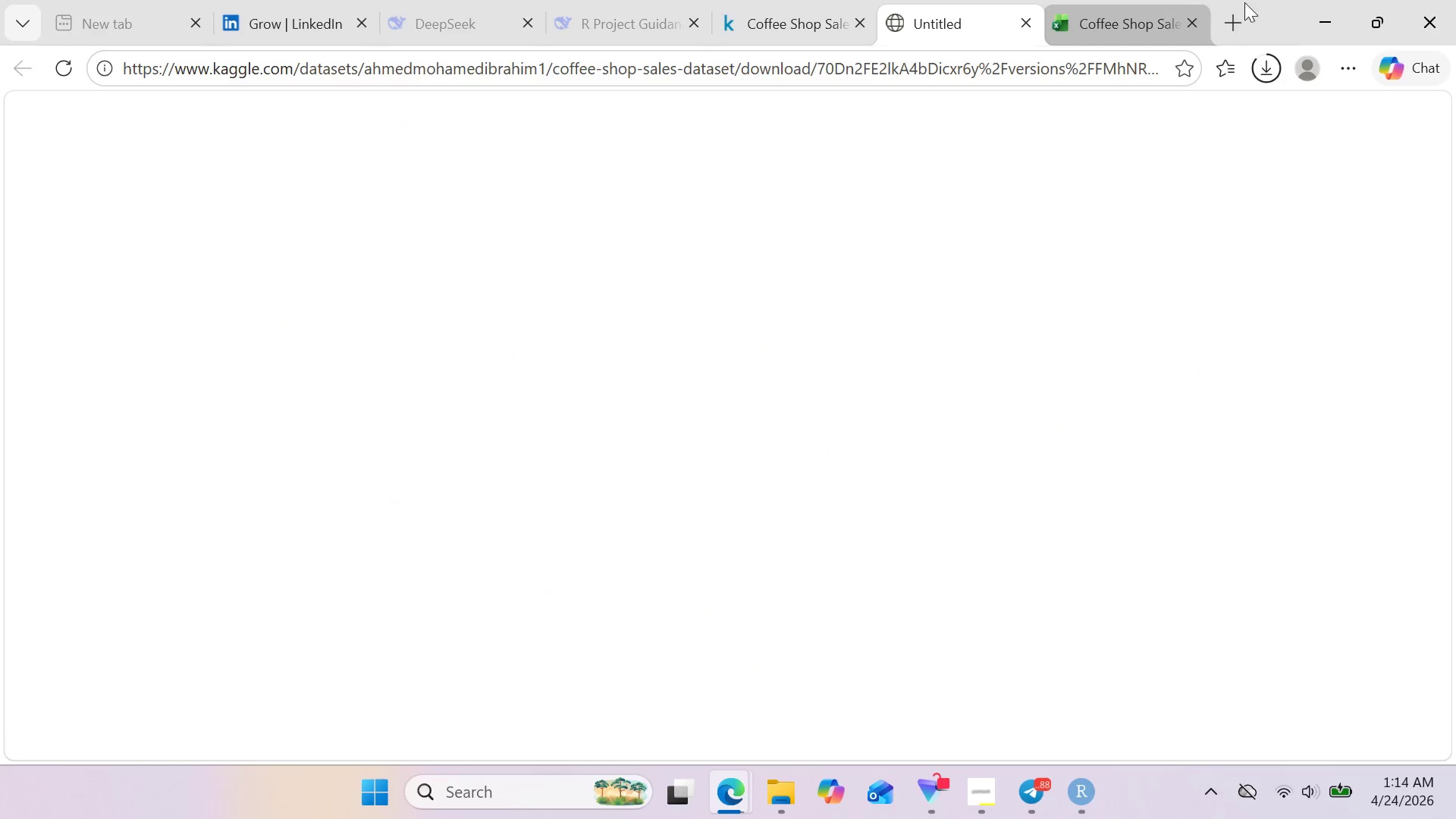 
left_click([1301, 5])
 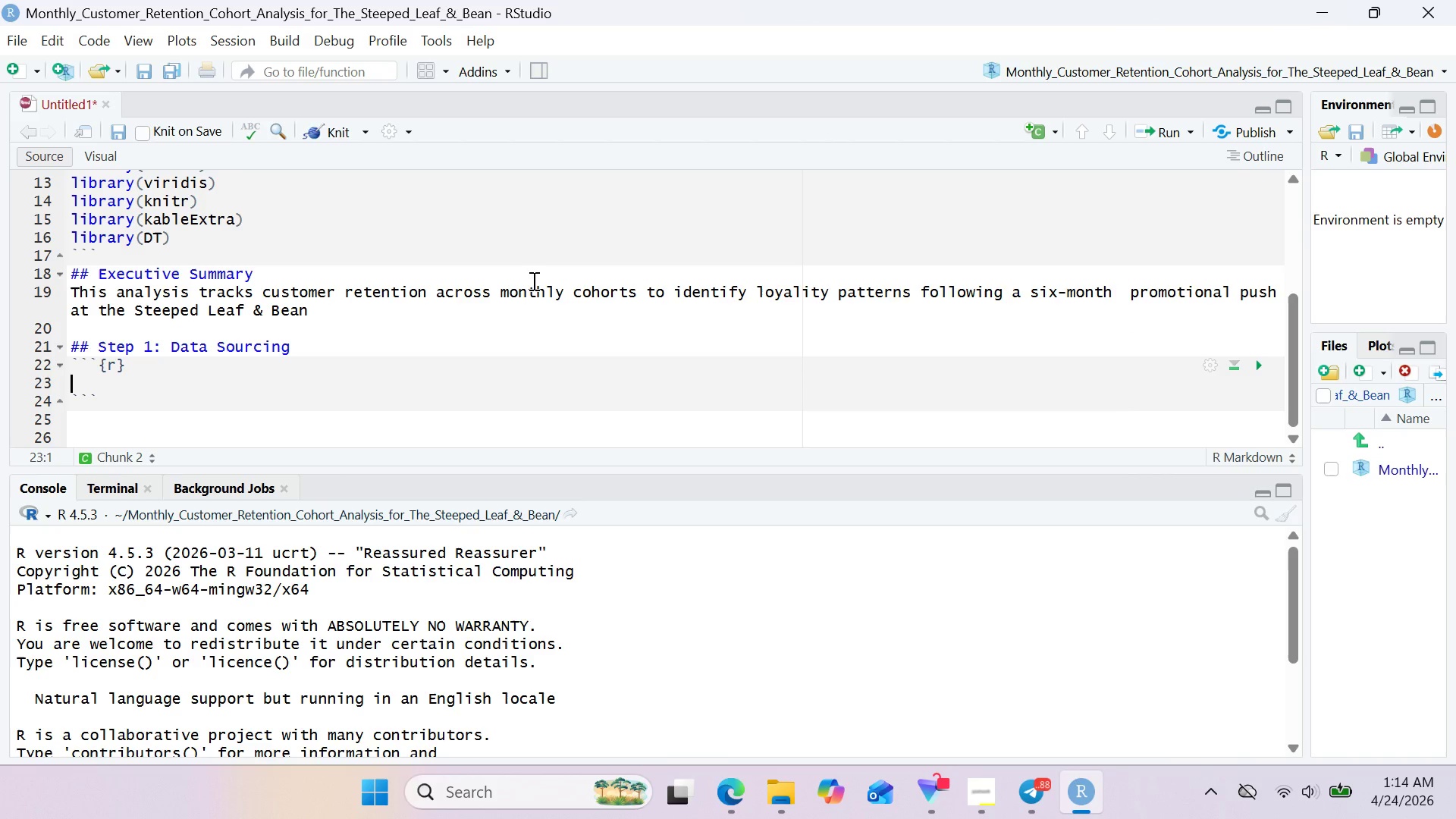 
wait(5.62)
 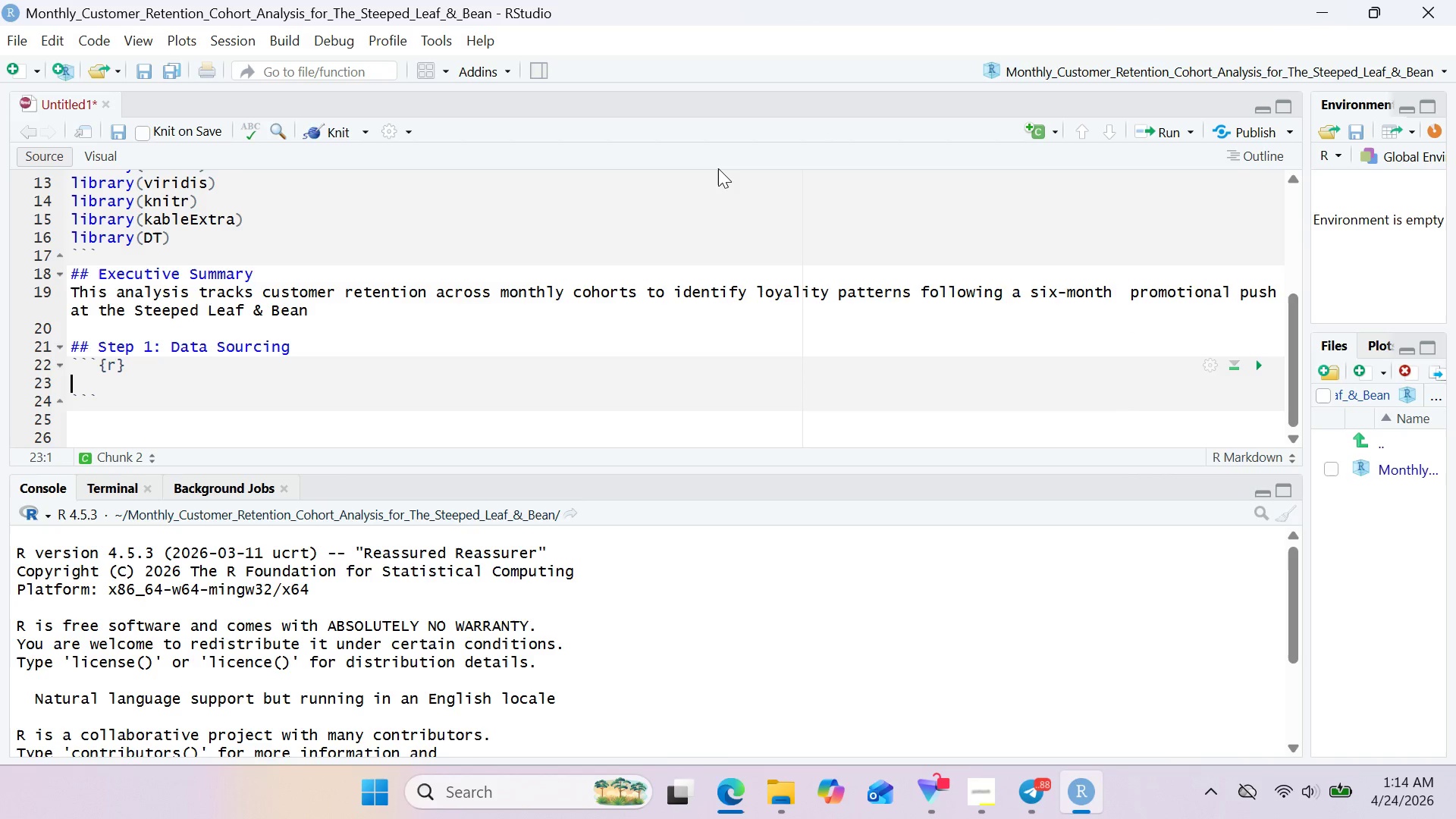 
left_click([775, 805])
 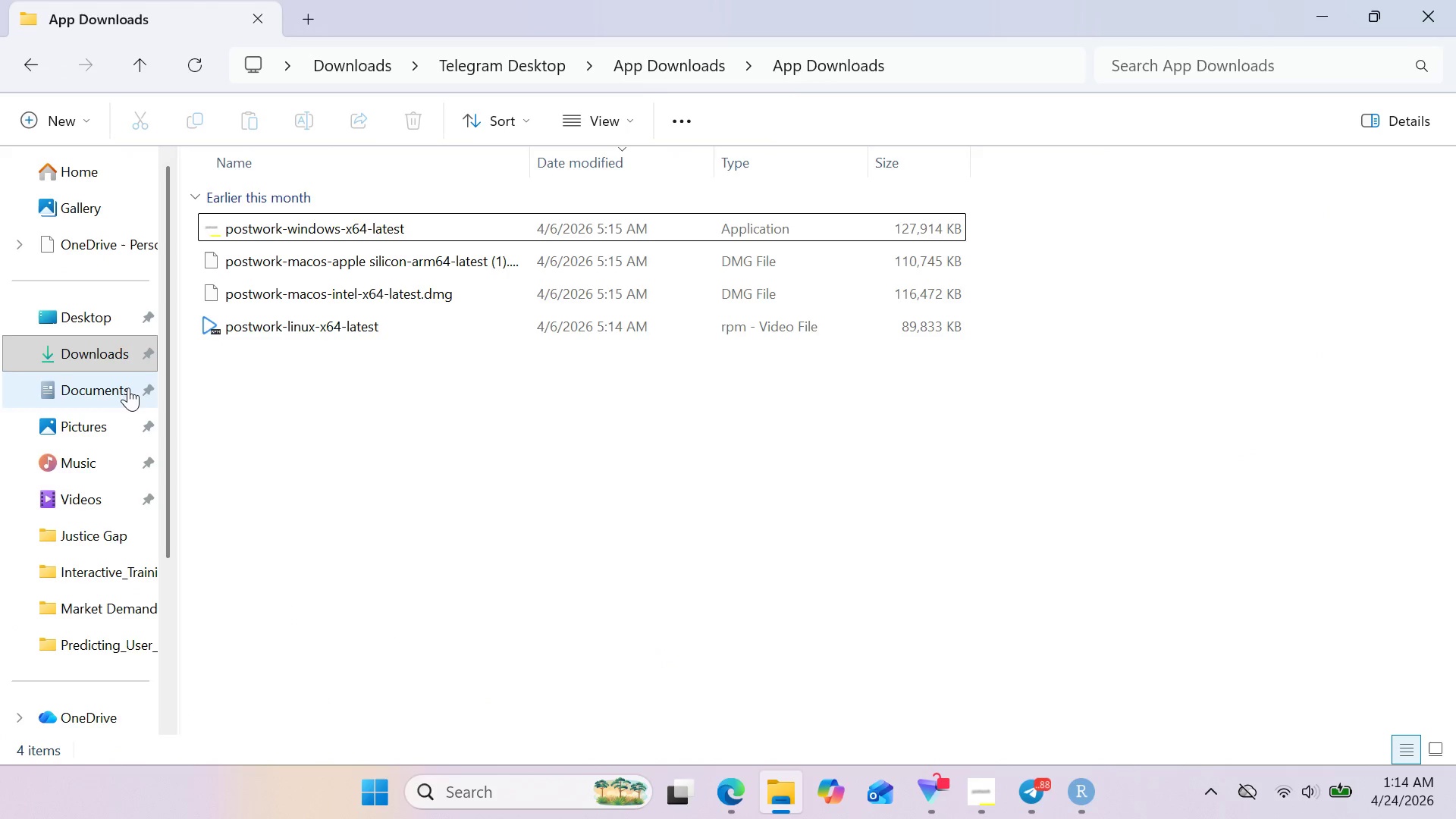 
left_click([116, 364])
 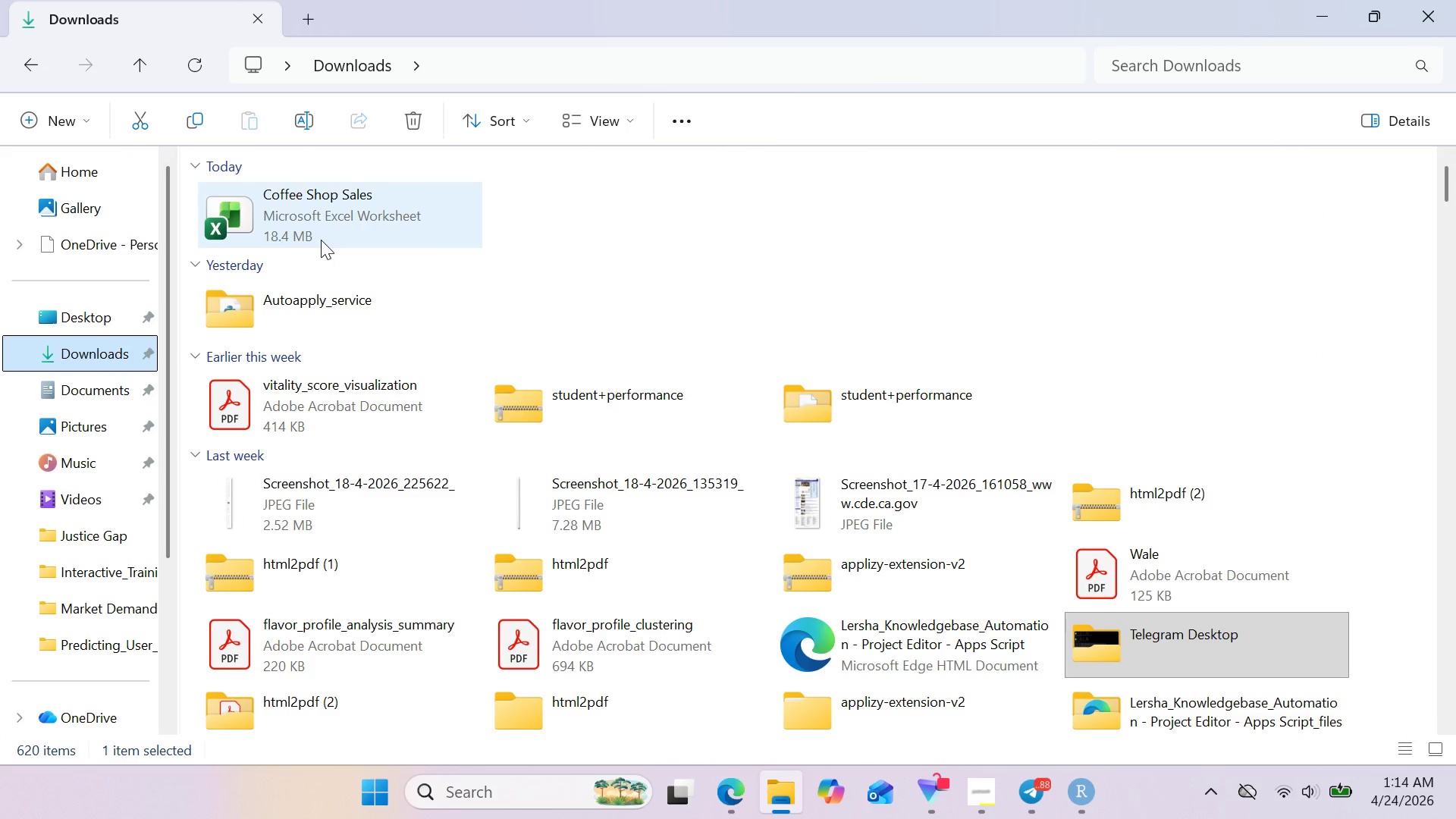 
double_click([321, 240])
 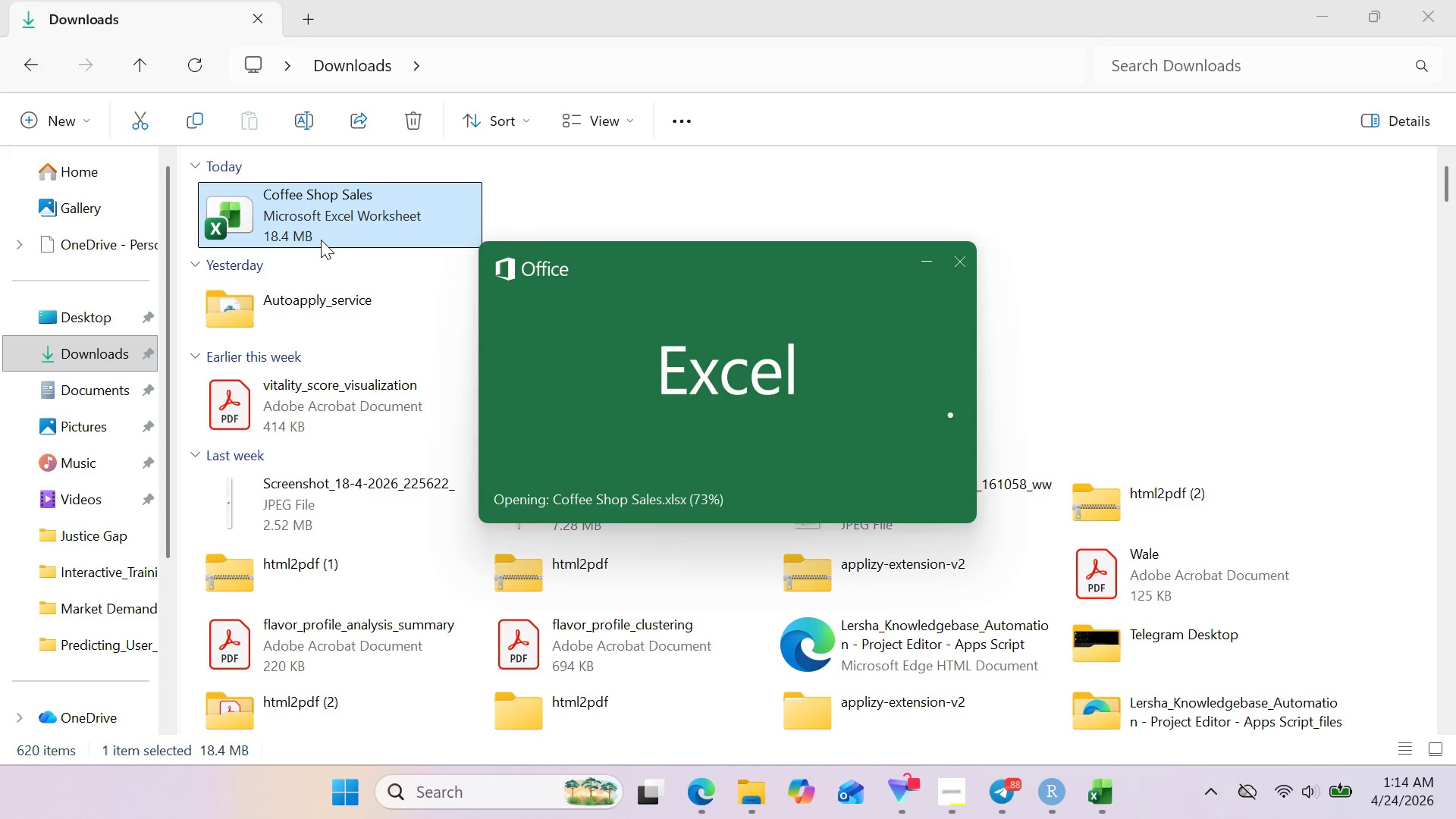 
wait(11.93)
 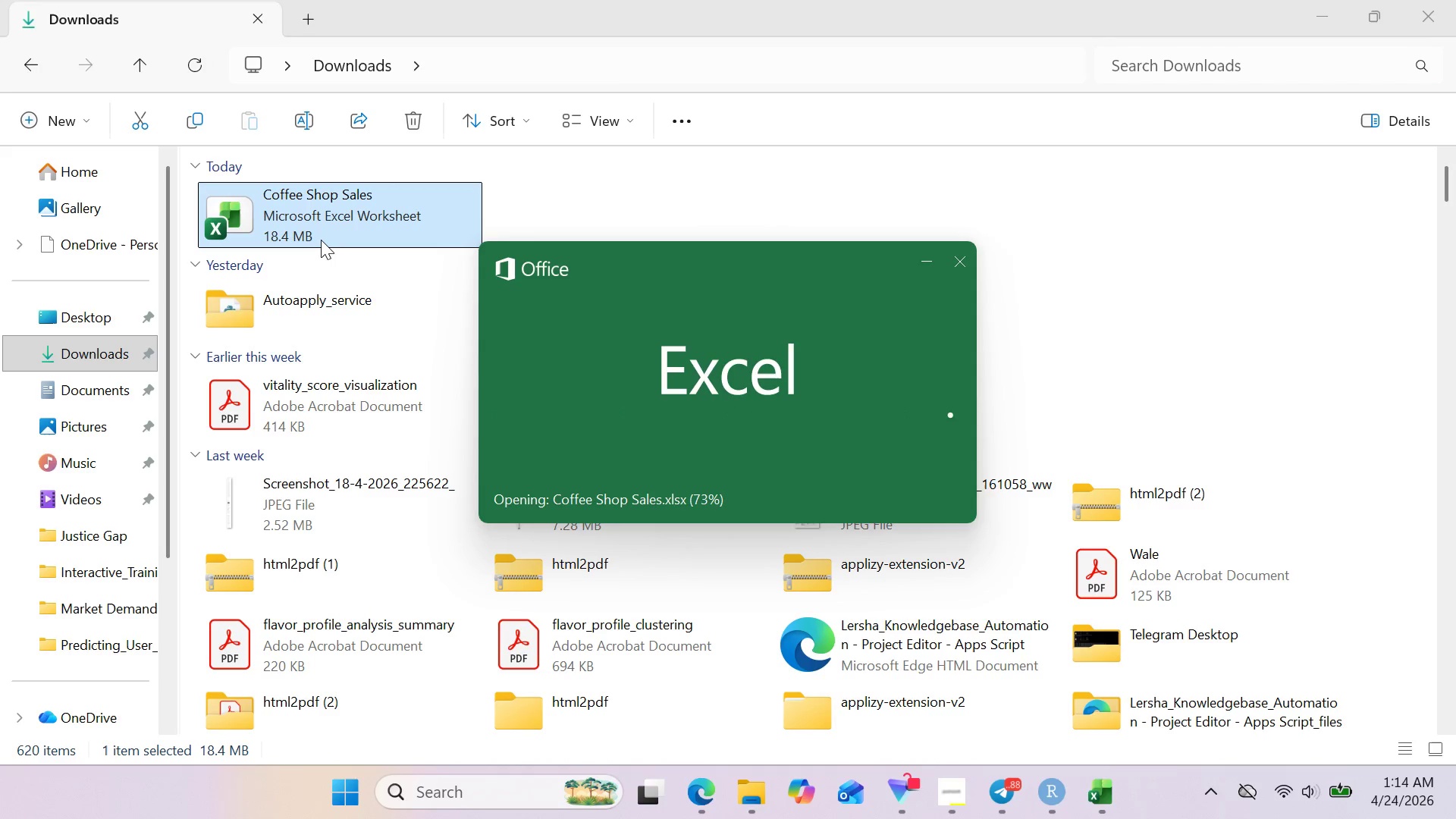 
mouse_move([381, 381])
 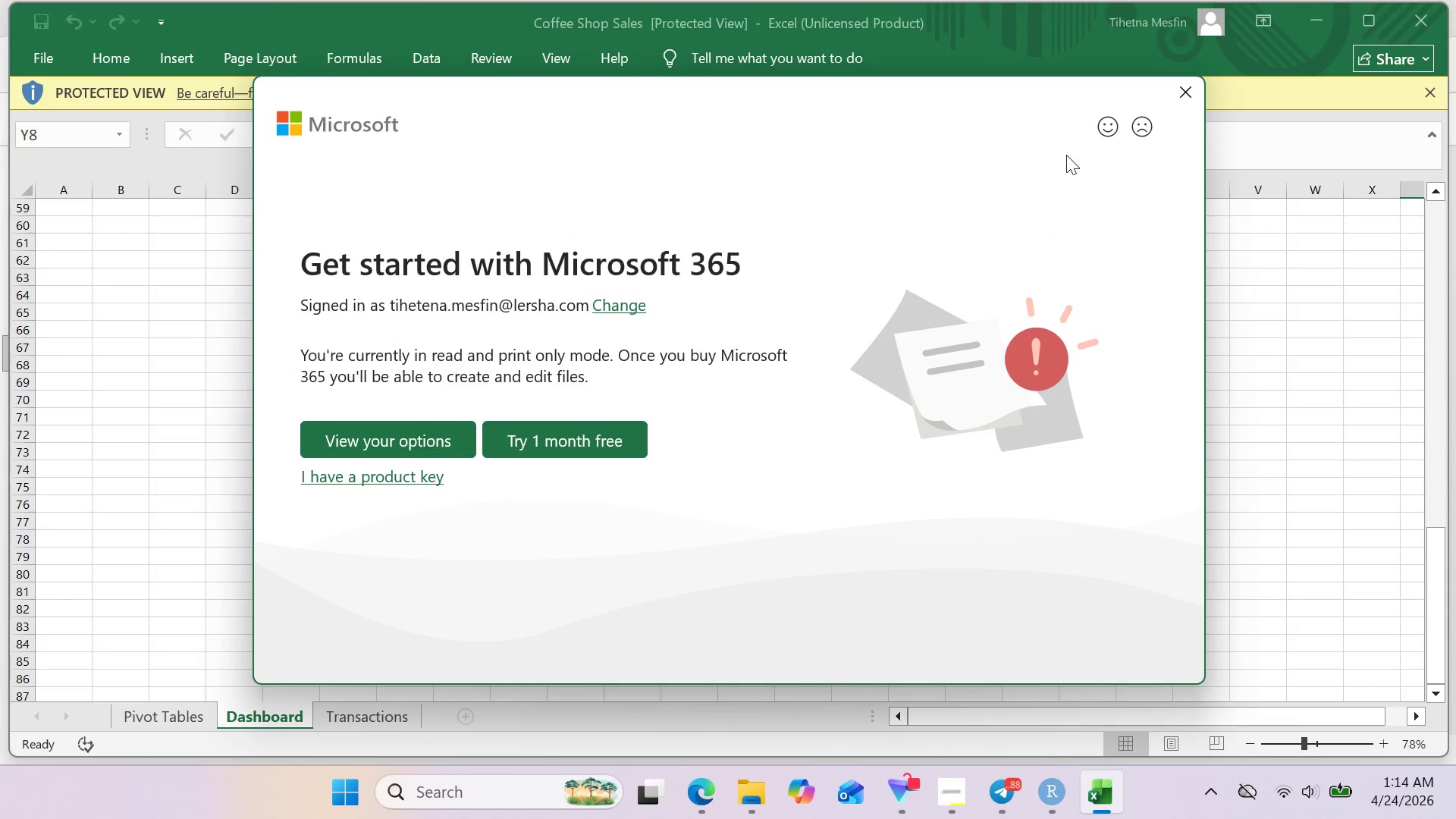 
left_click([1194, 98])
 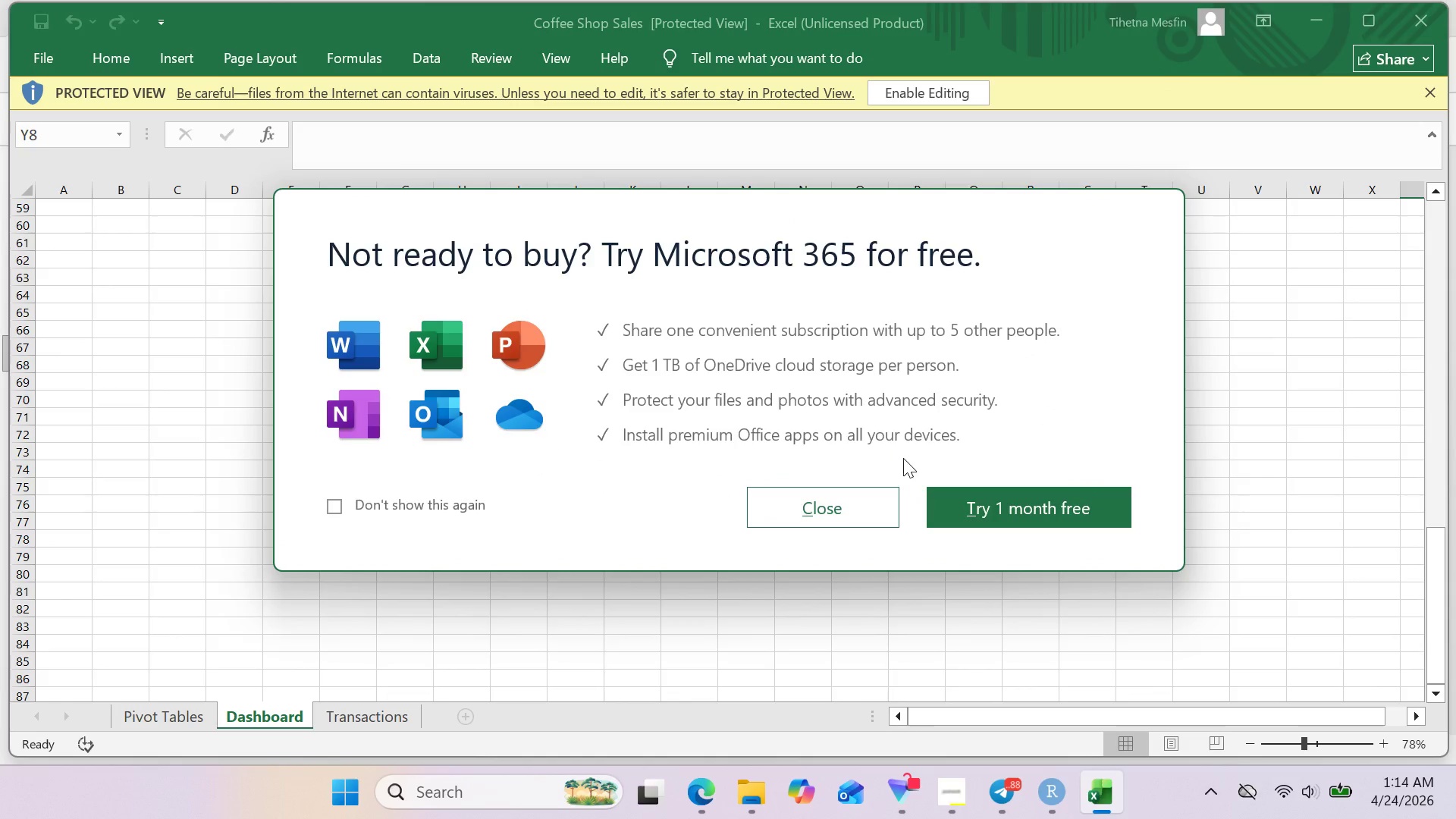 
left_click([867, 496])
 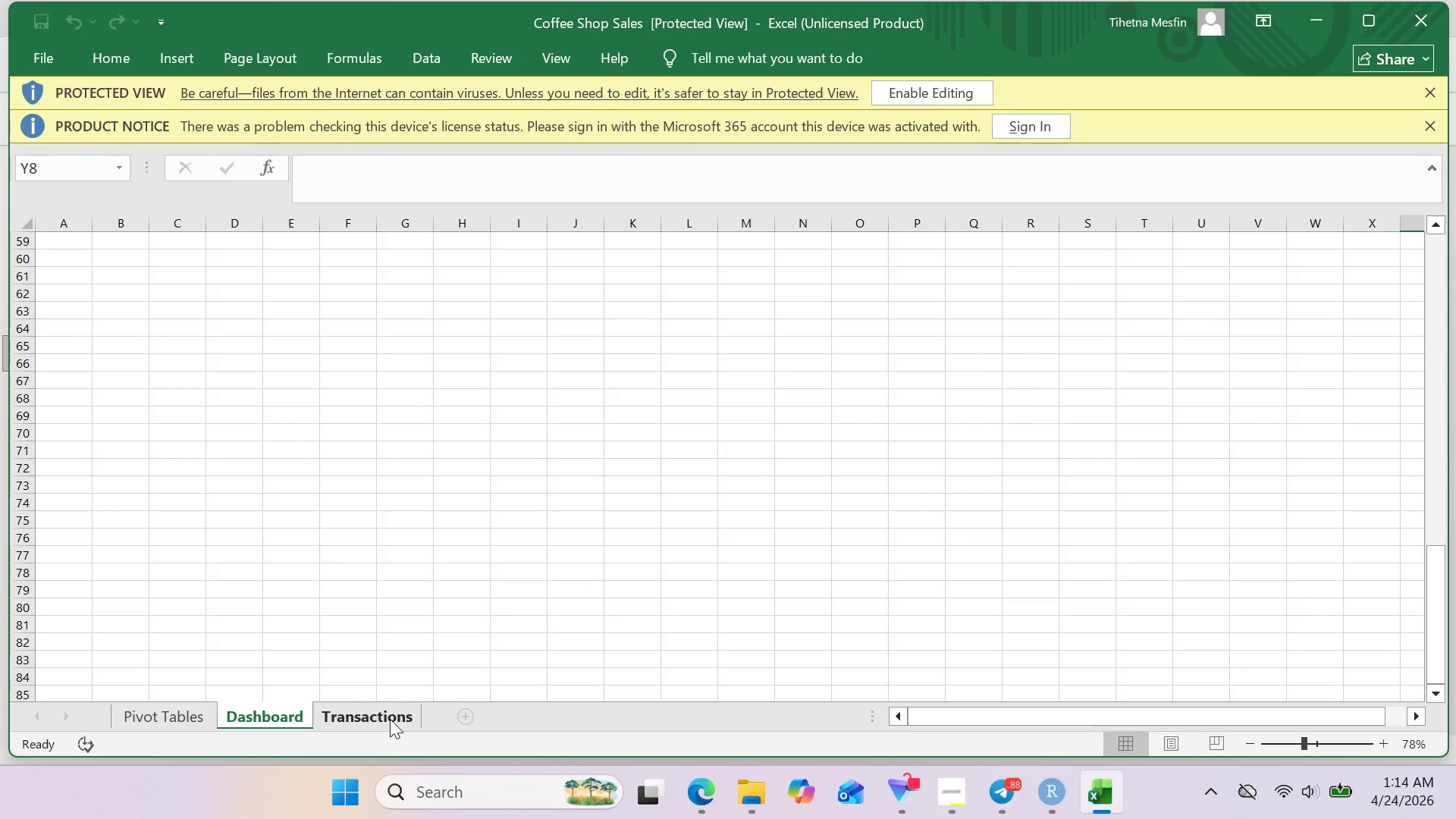 
left_click([369, 725])
 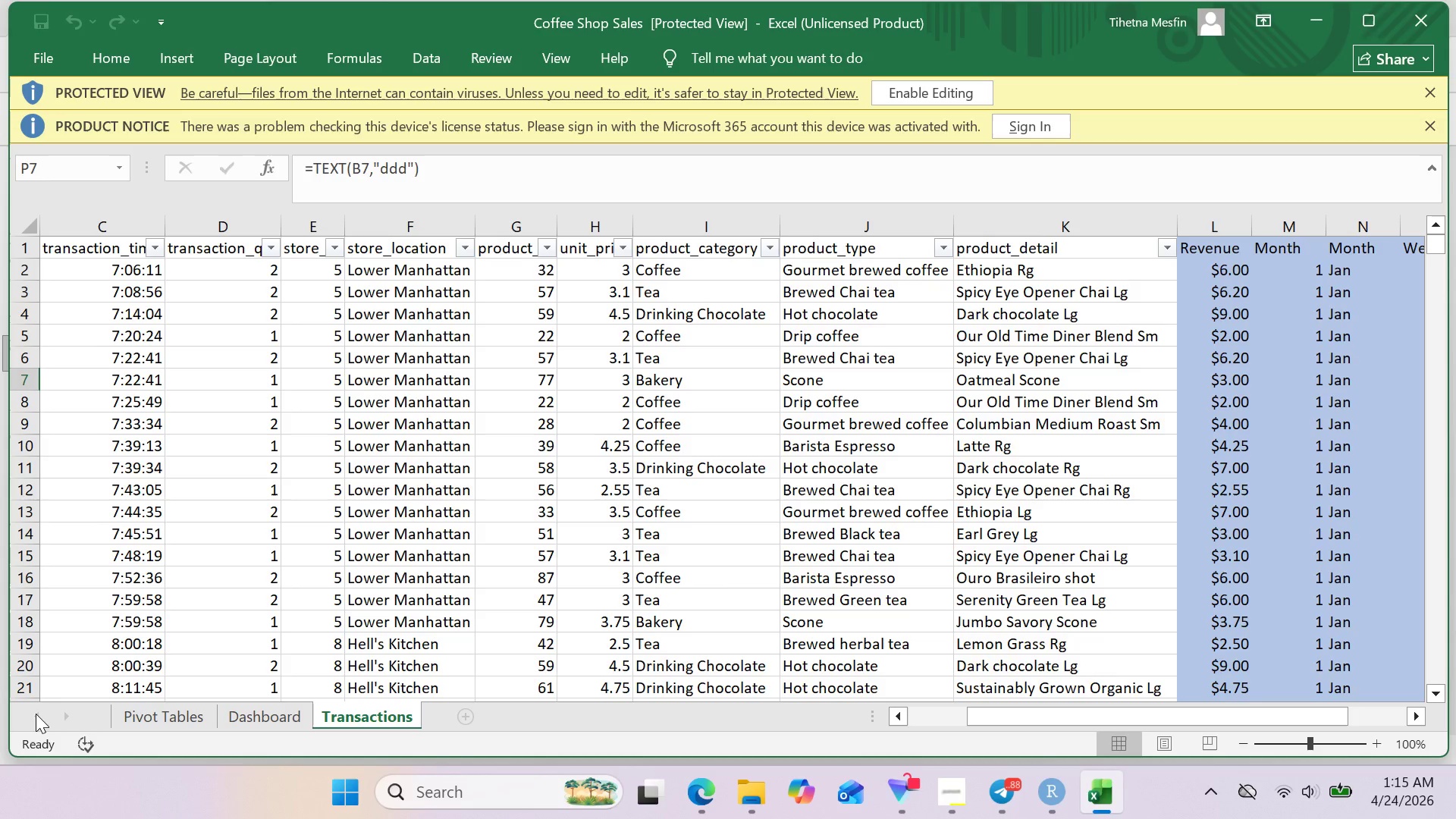 
wait(36.94)
 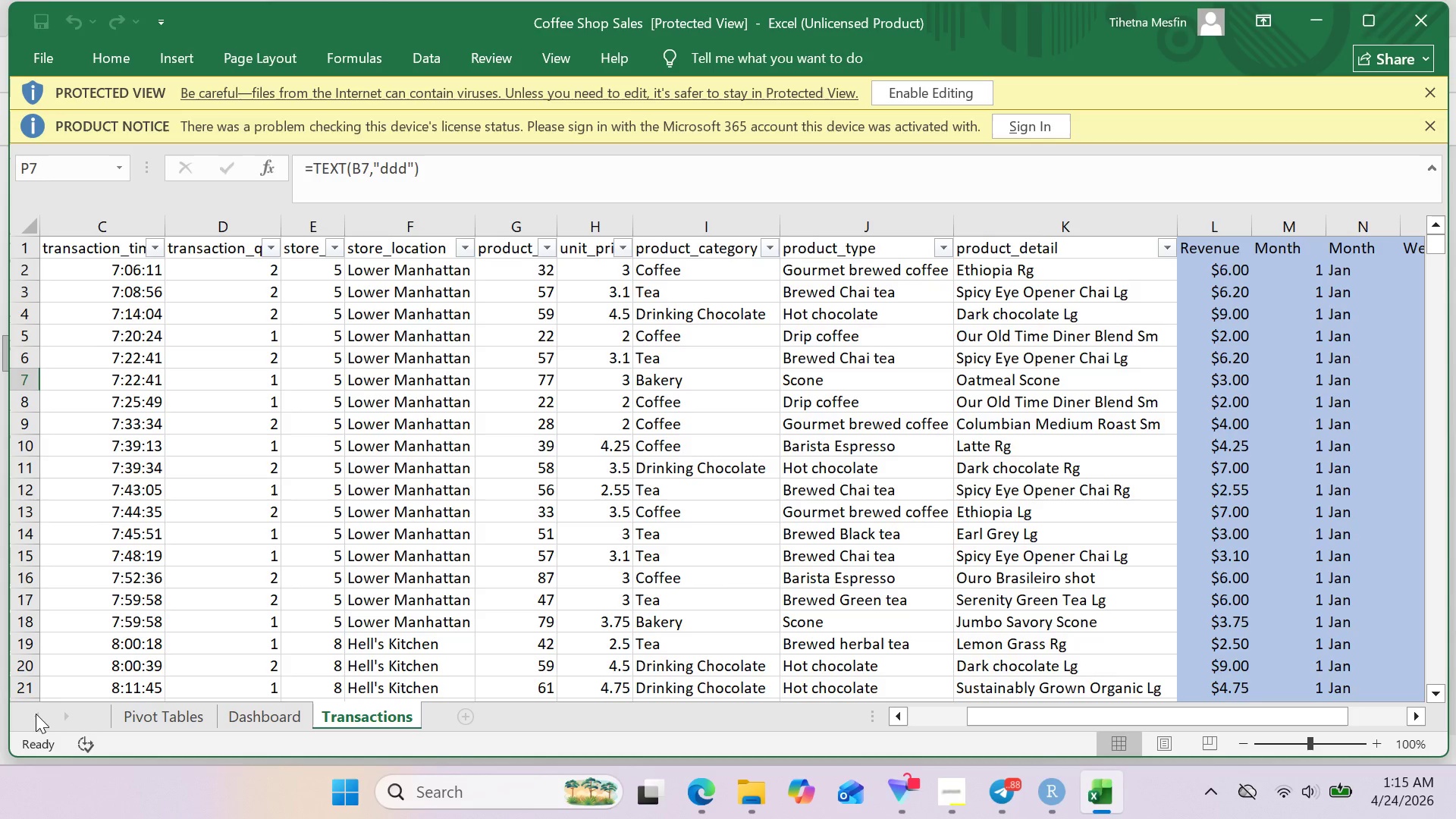 
left_click([1012, 818])
 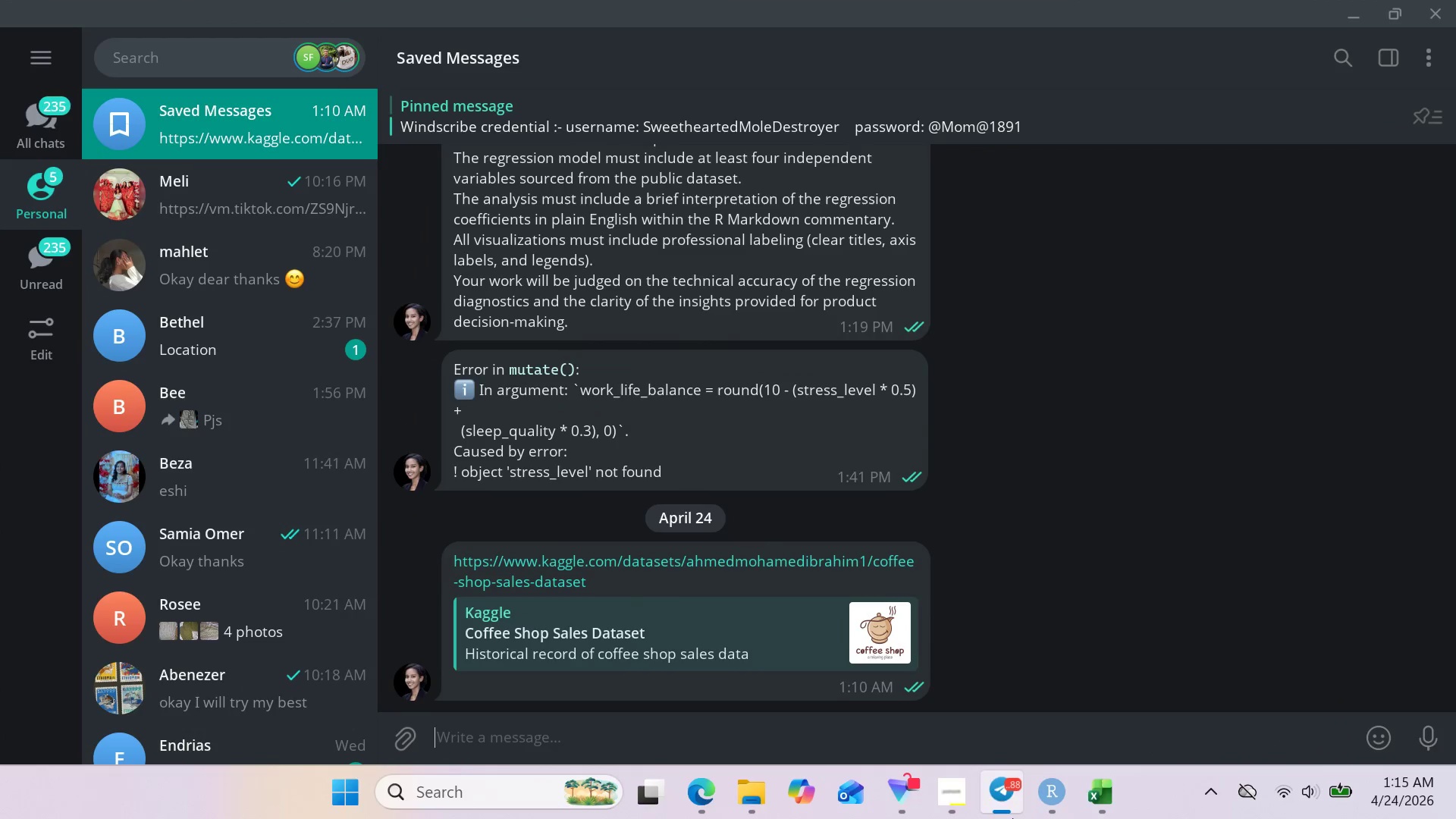 
left_click([1012, 818])
 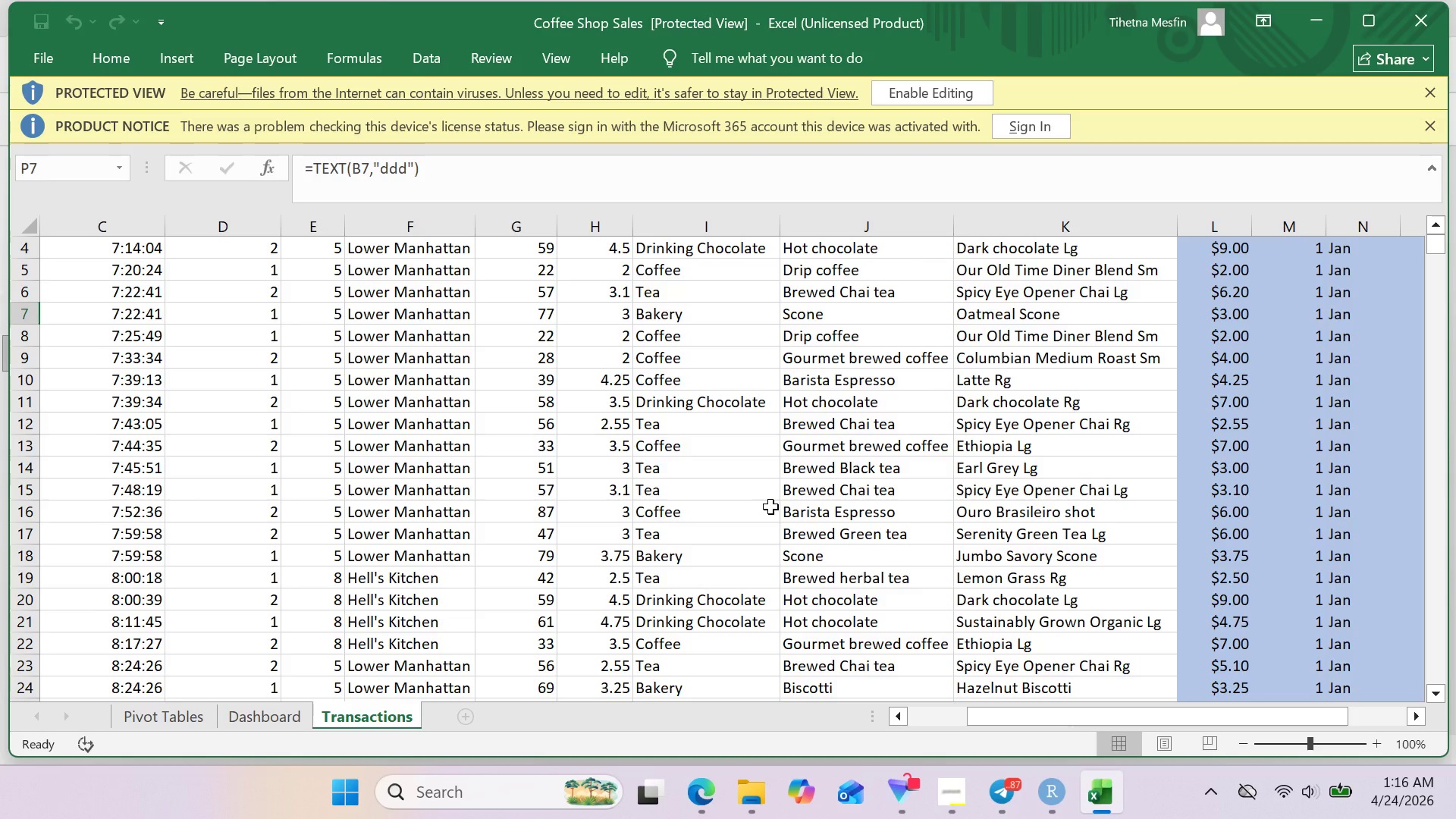 
wait(63.06)
 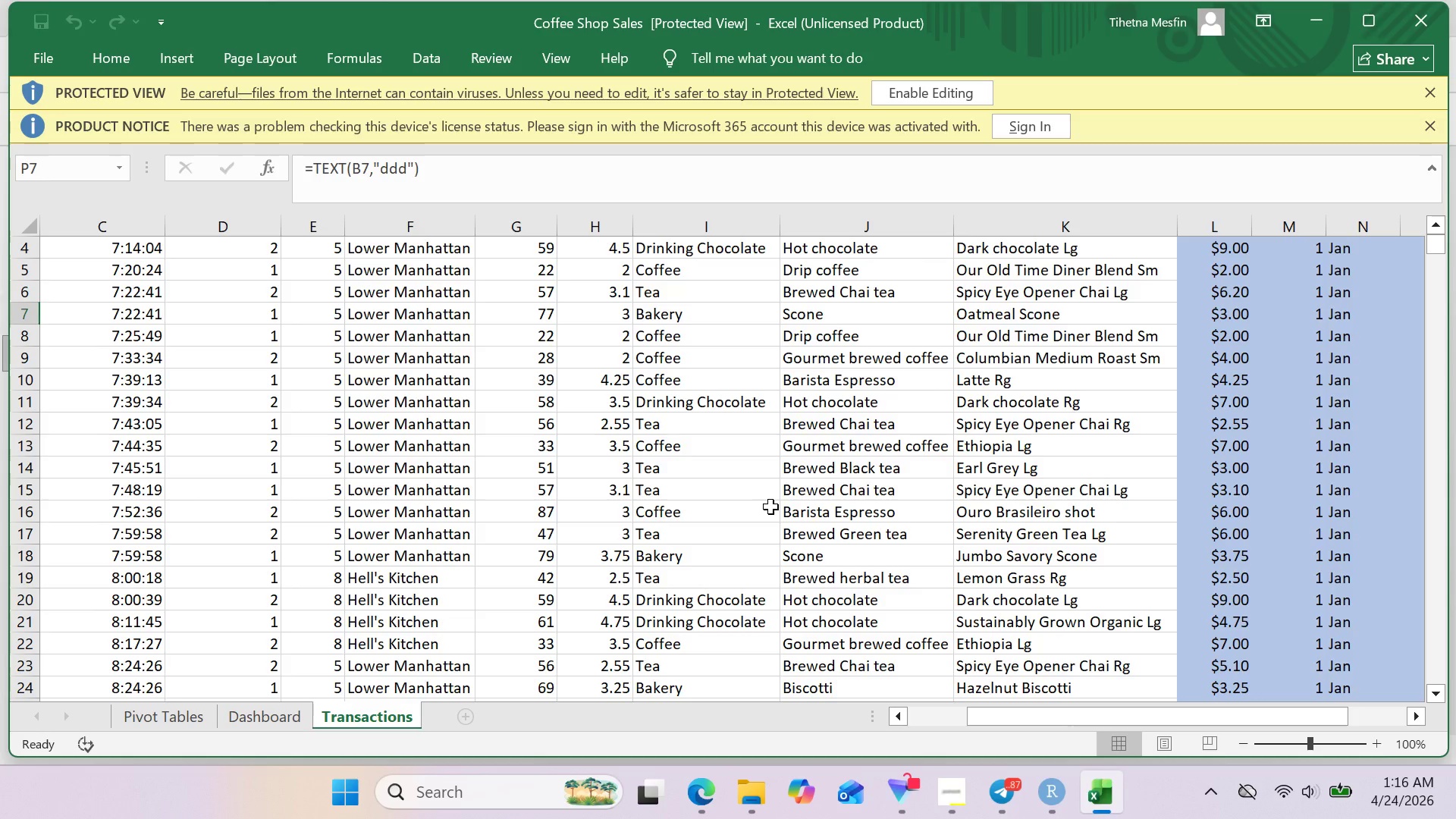 
left_click([151, 312])
 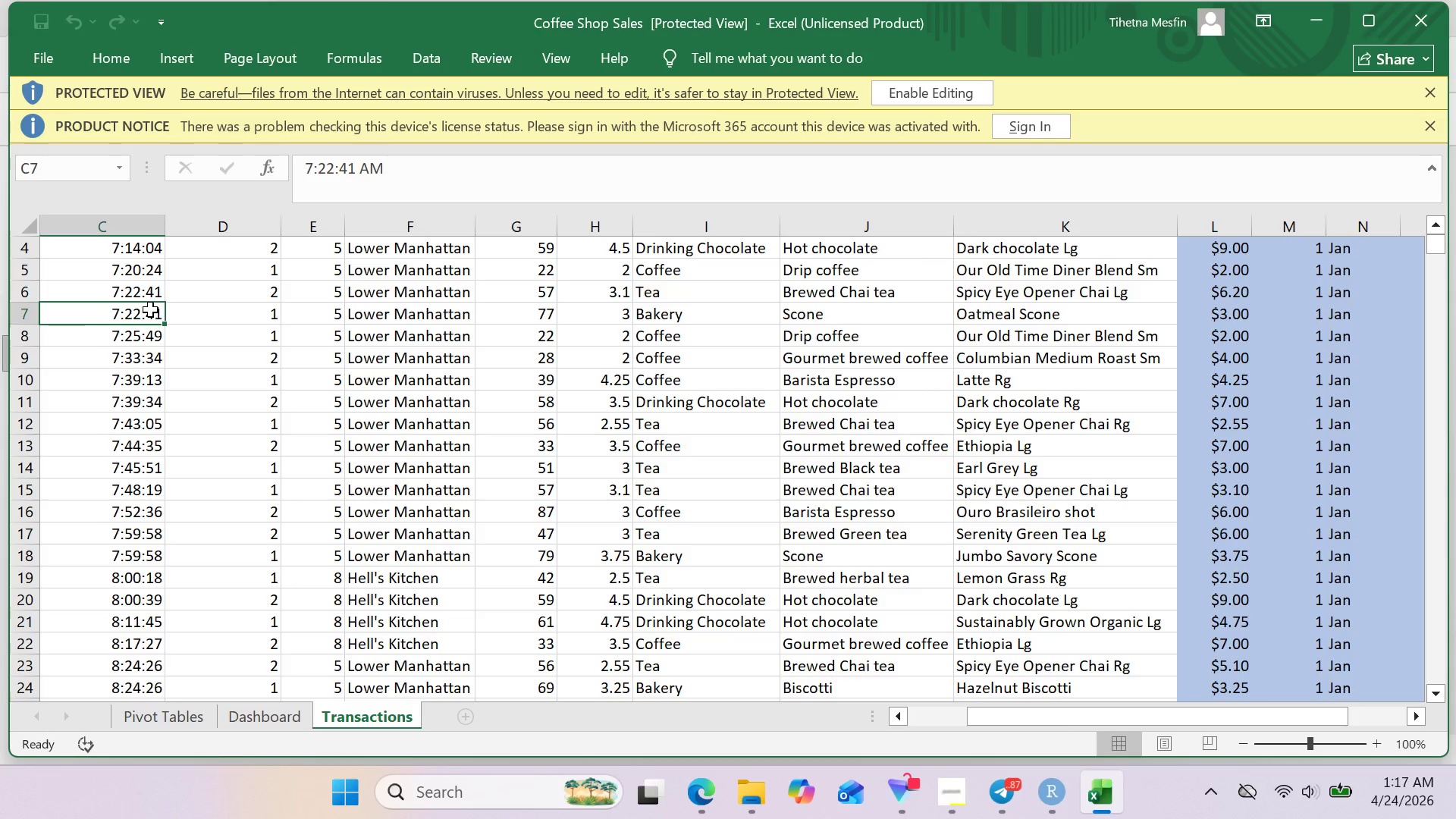 
wait(55.31)
 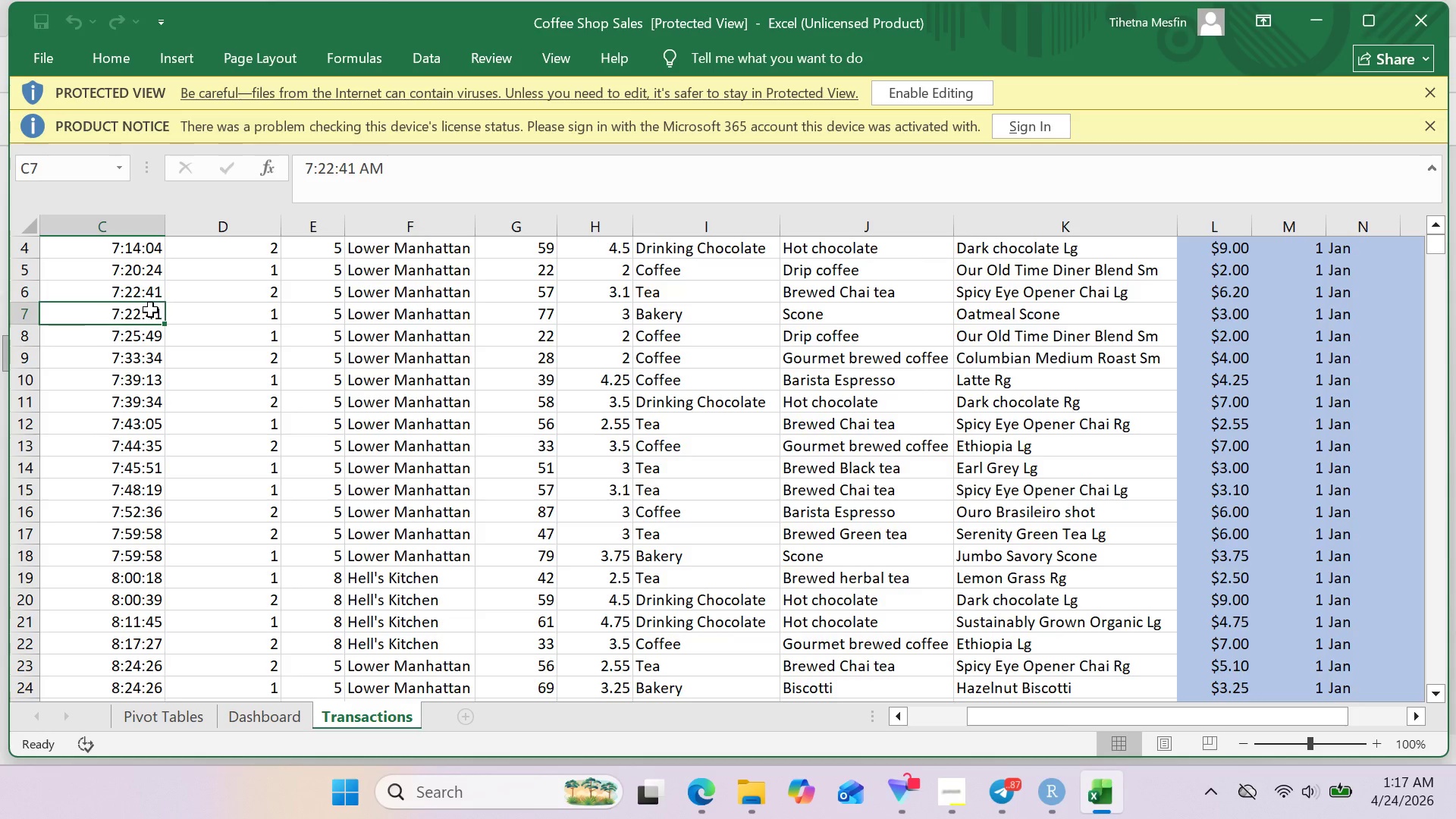 
left_click([1040, 815])
 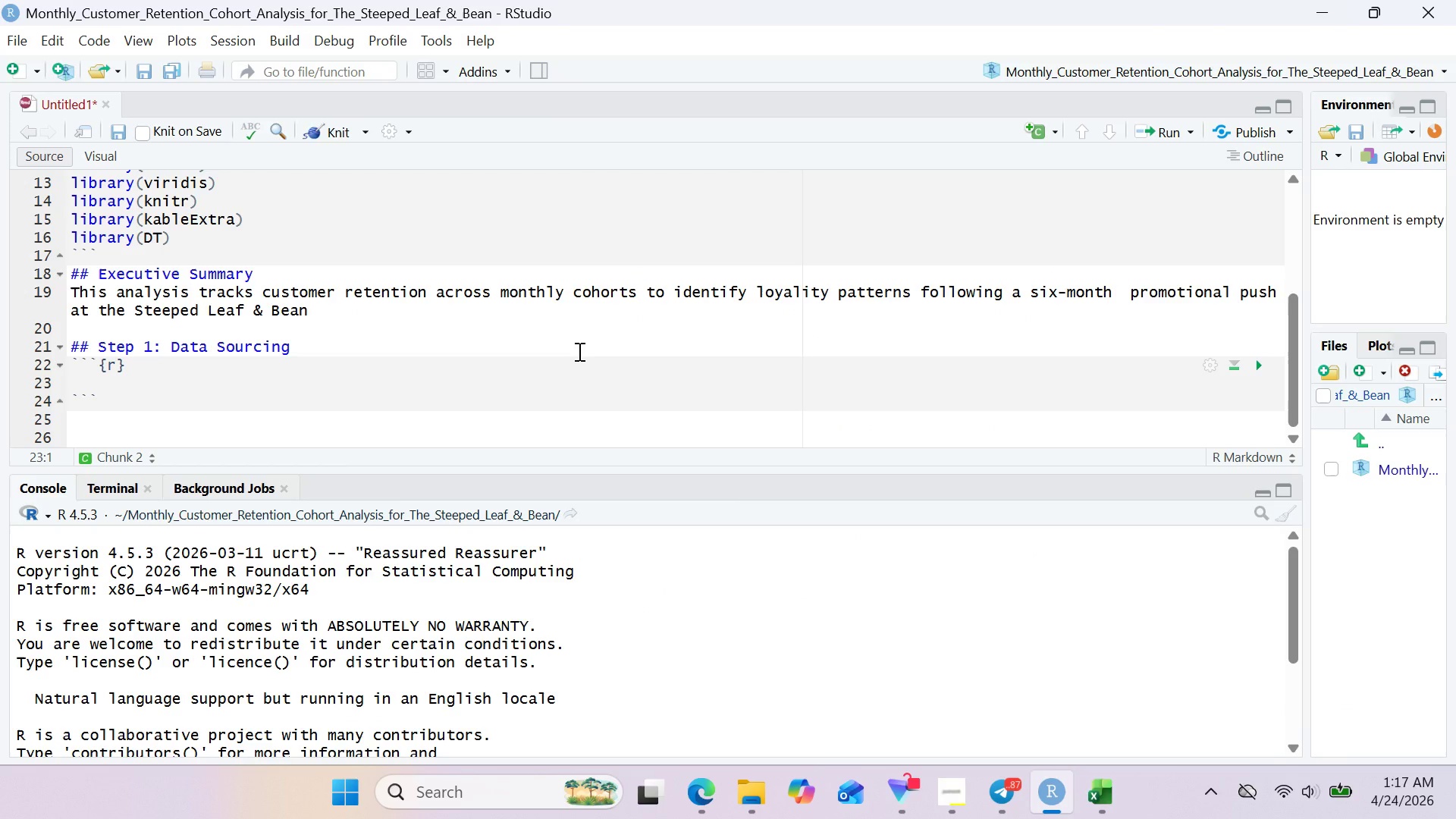 
wait(12.03)
 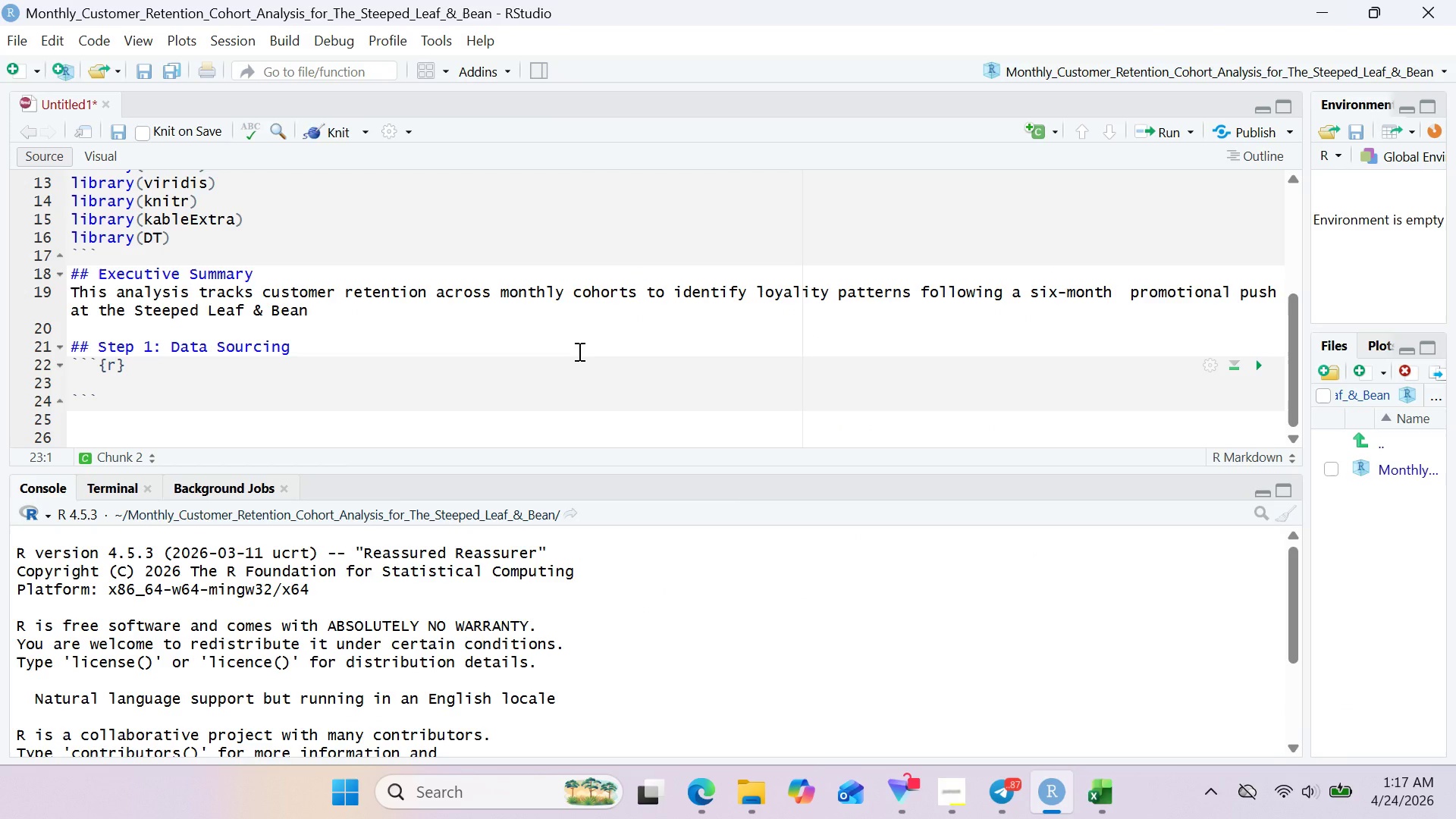 
left_click([567, 342])
 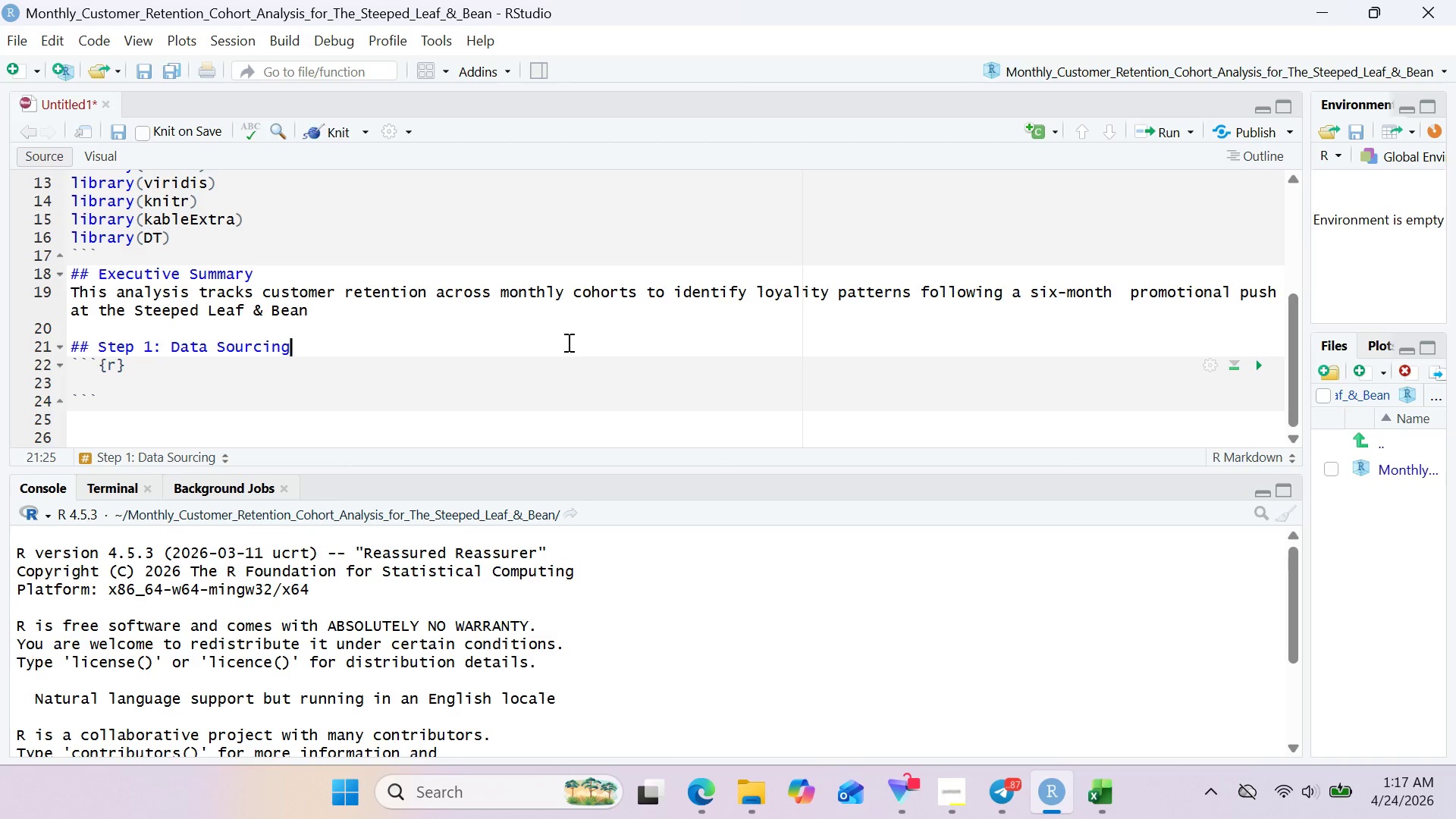 
wait(6.62)
 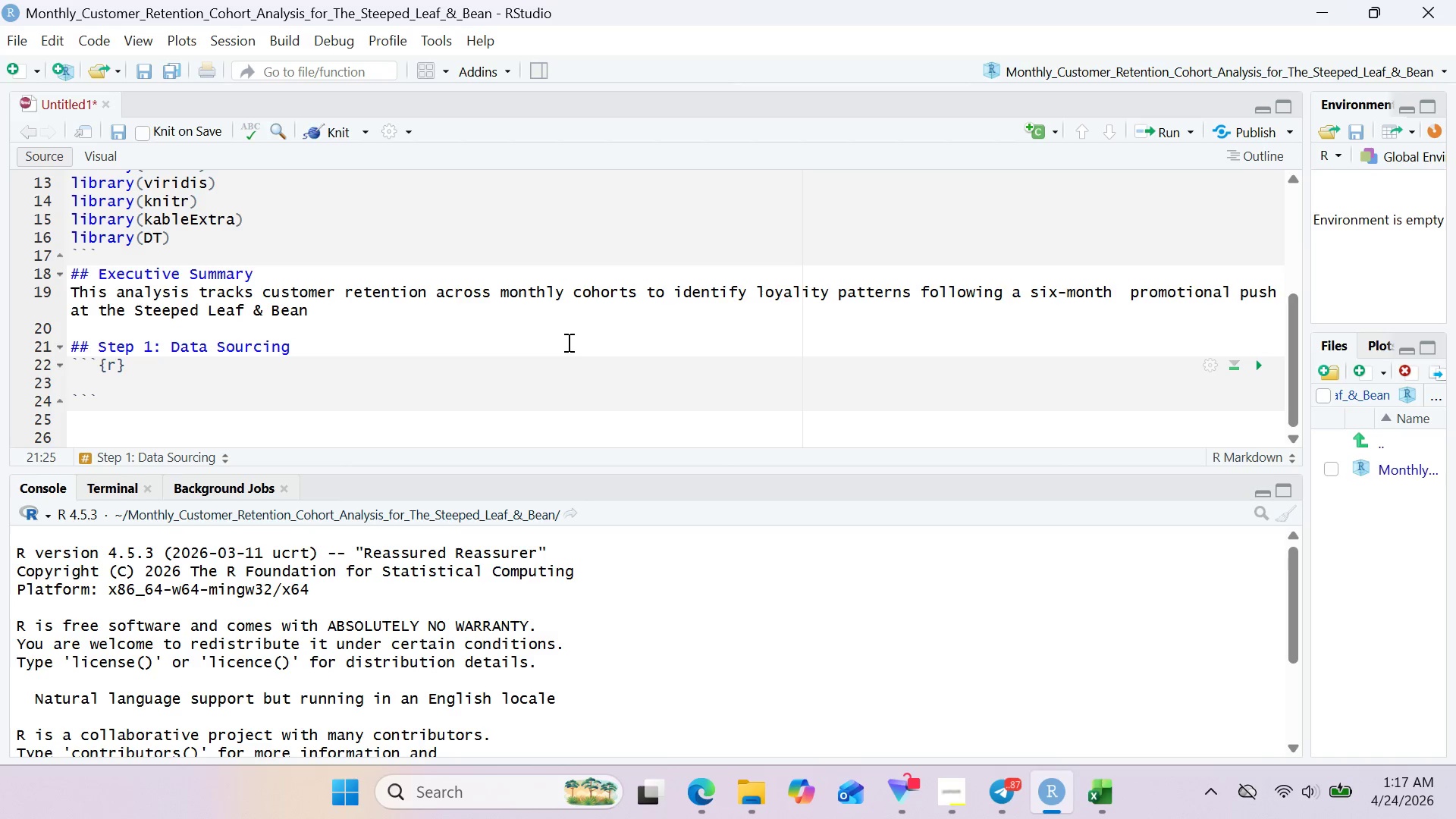 
left_click([567, 342])
 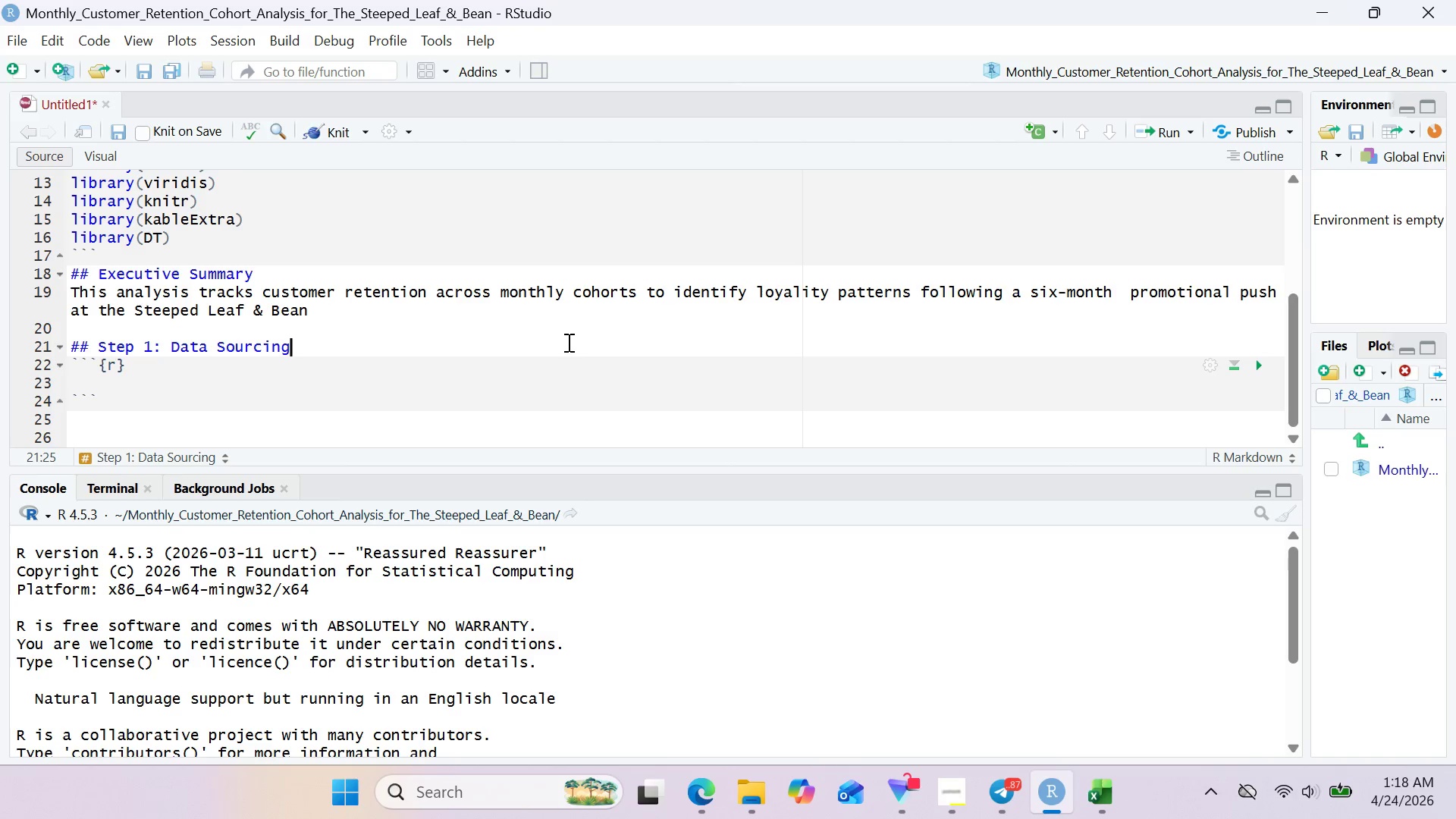 
wait(90.83)
 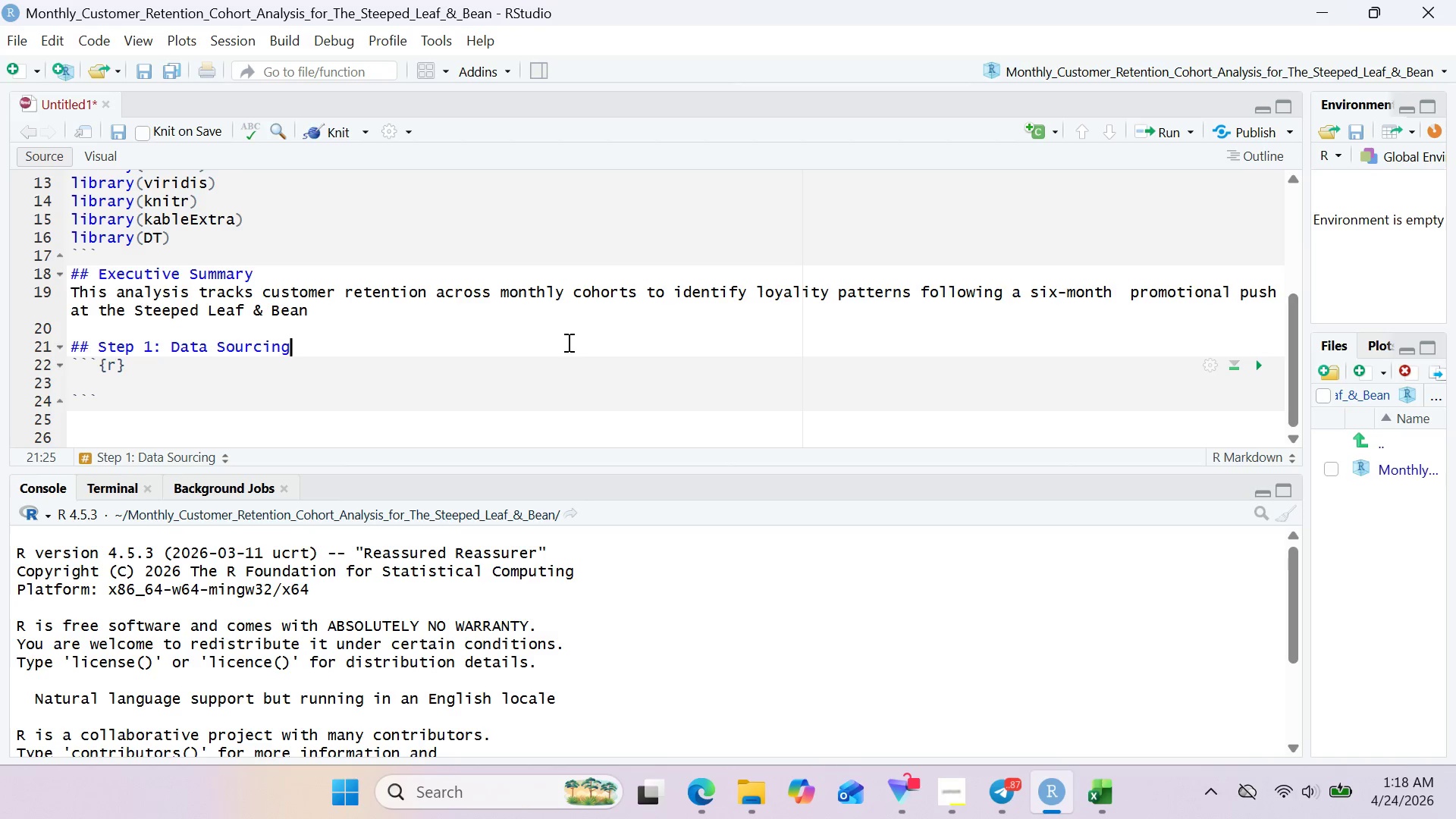 
key(Space)
 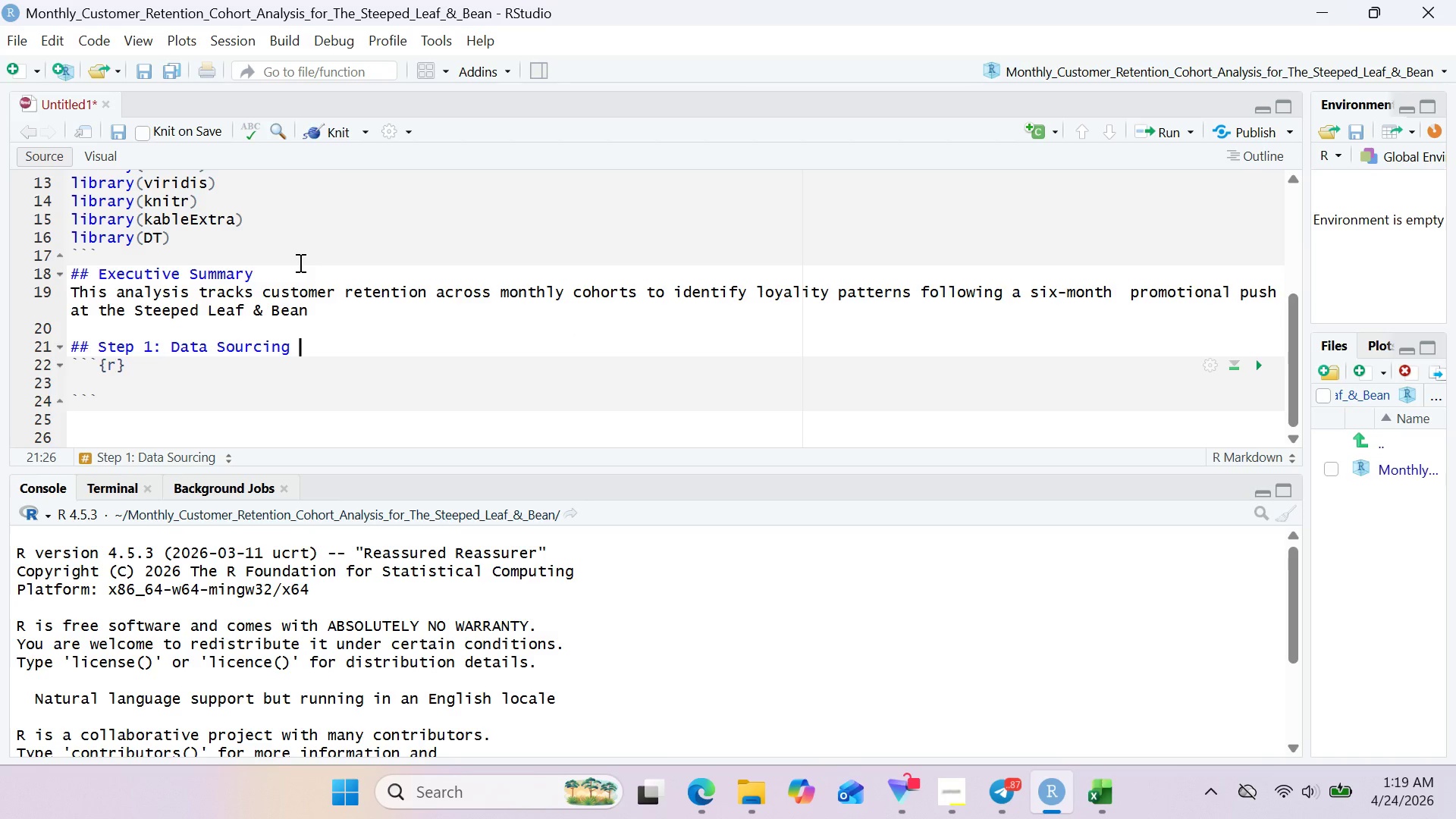 
key(Enter)
 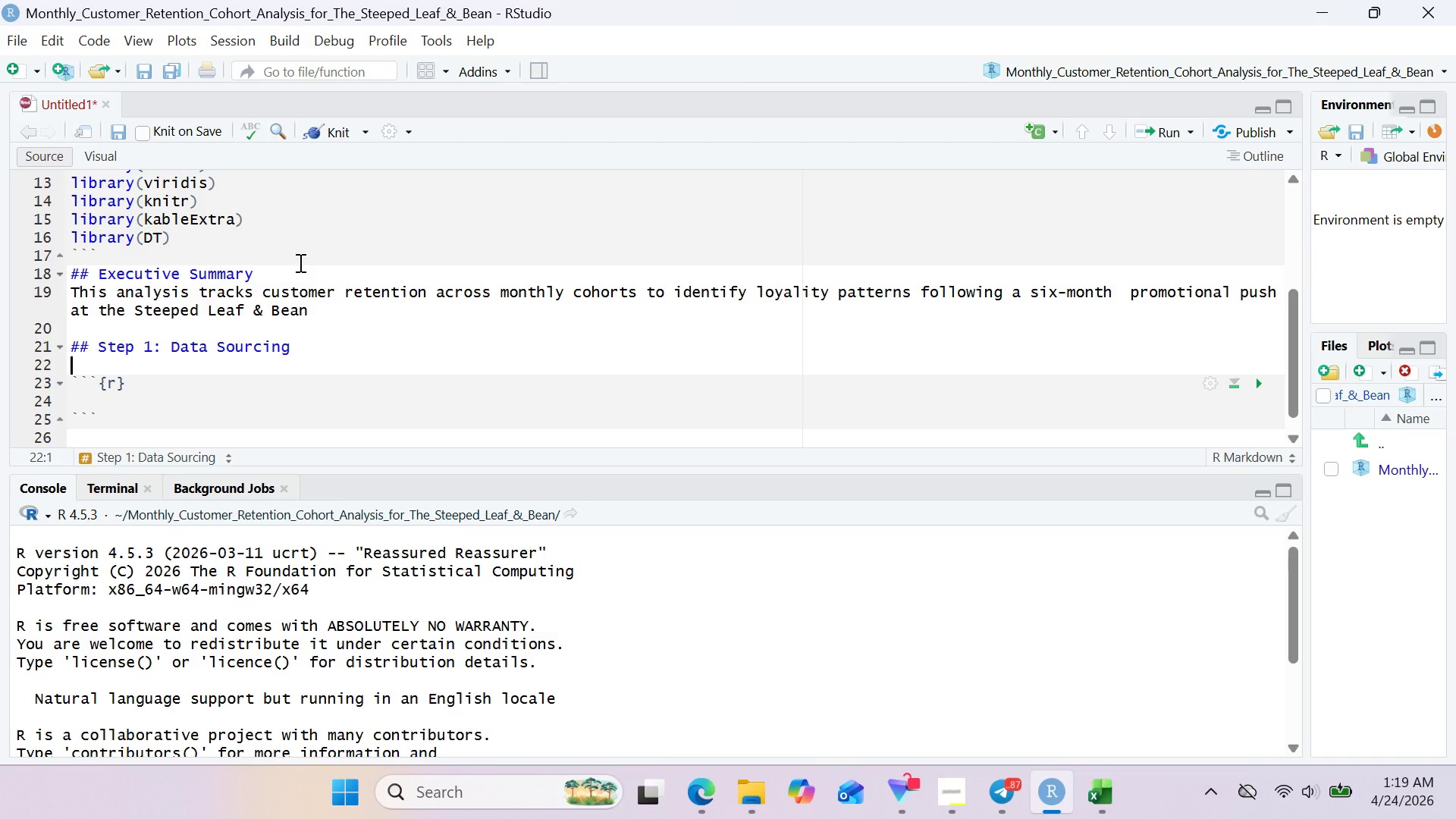 
type(downloaded from kaggele )
 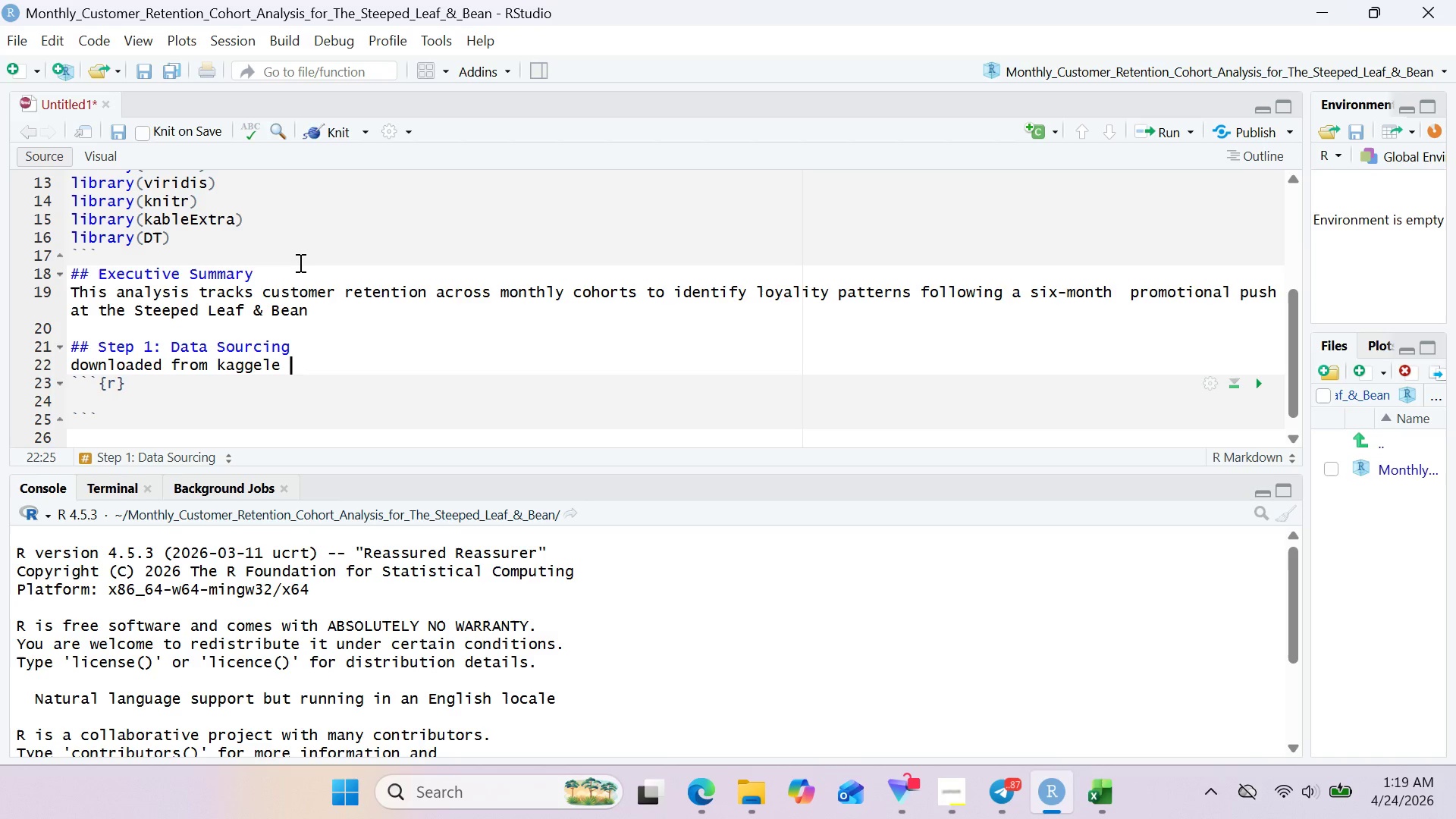 
wait(9.91)
 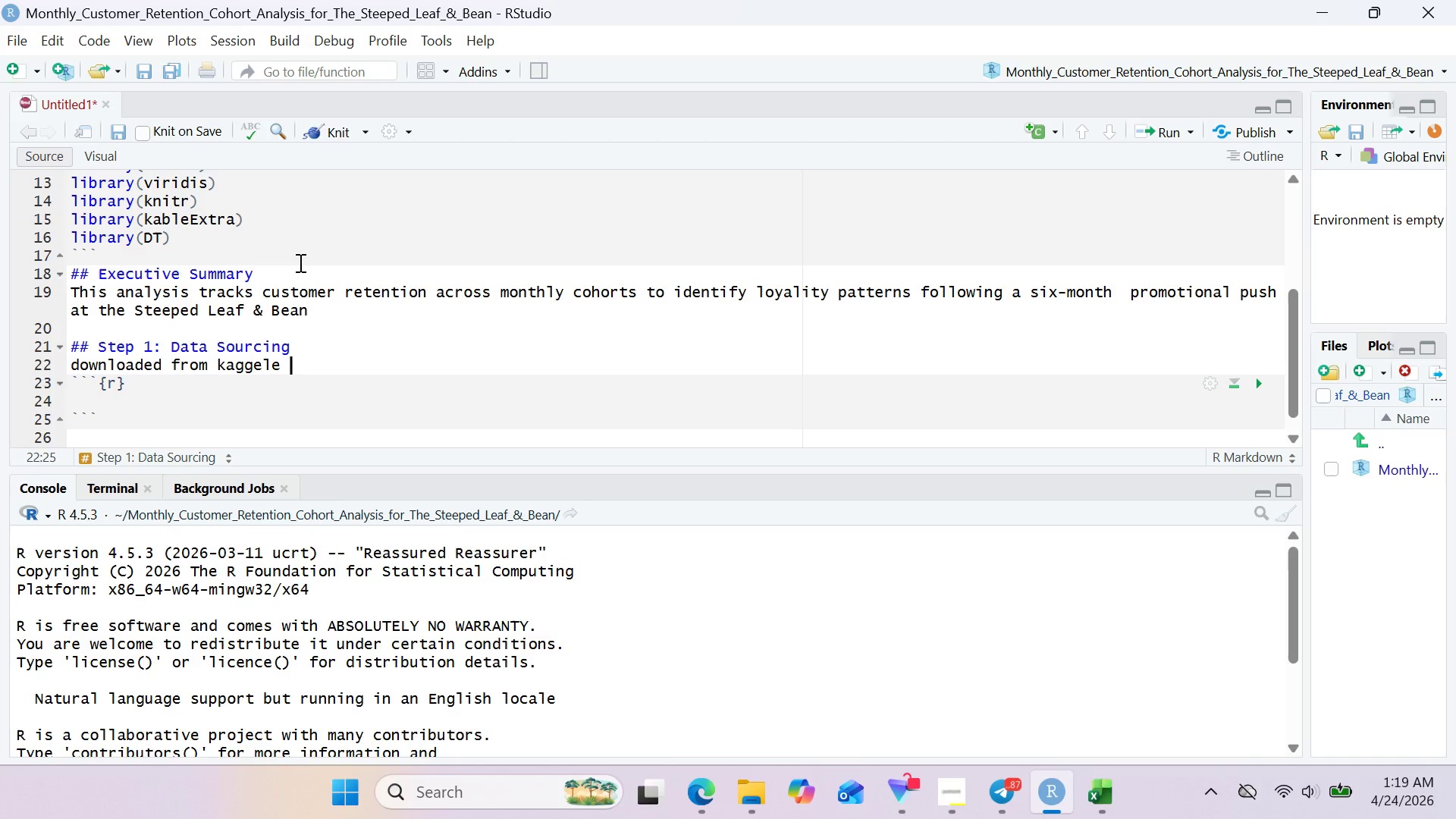 
left_click([192, 300])
 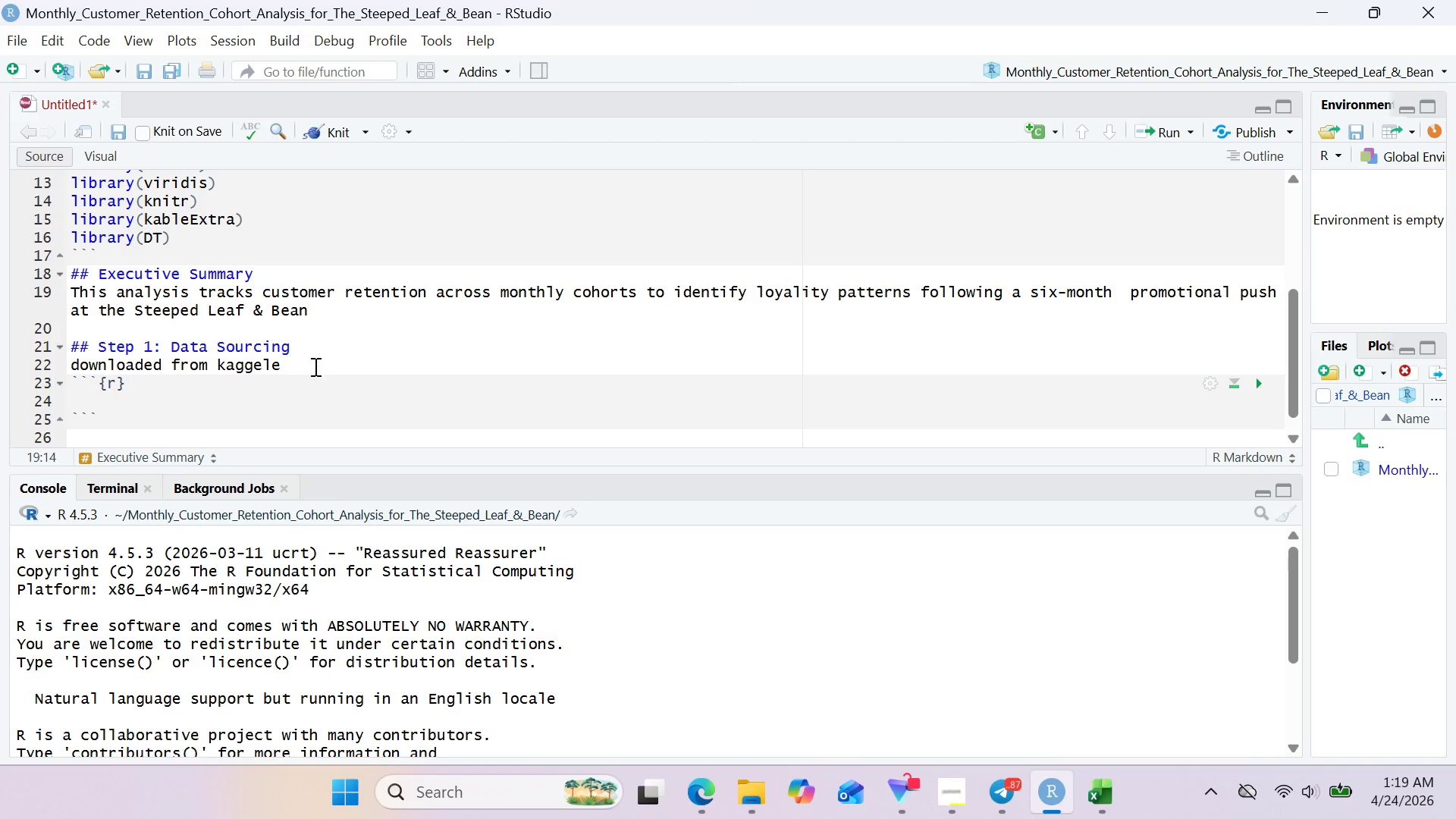 
left_click([285, 361])
 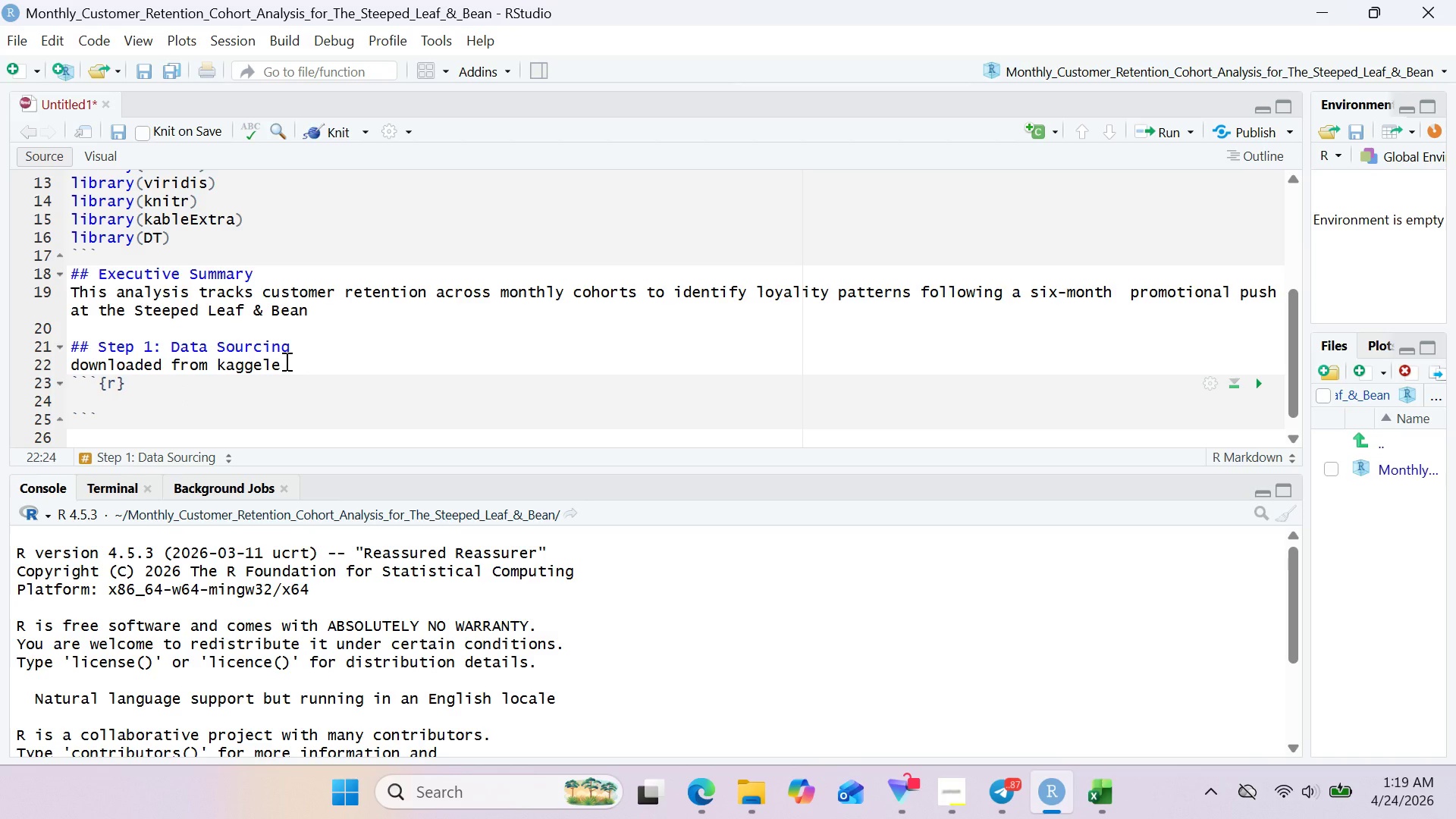 
key(Backspace)
 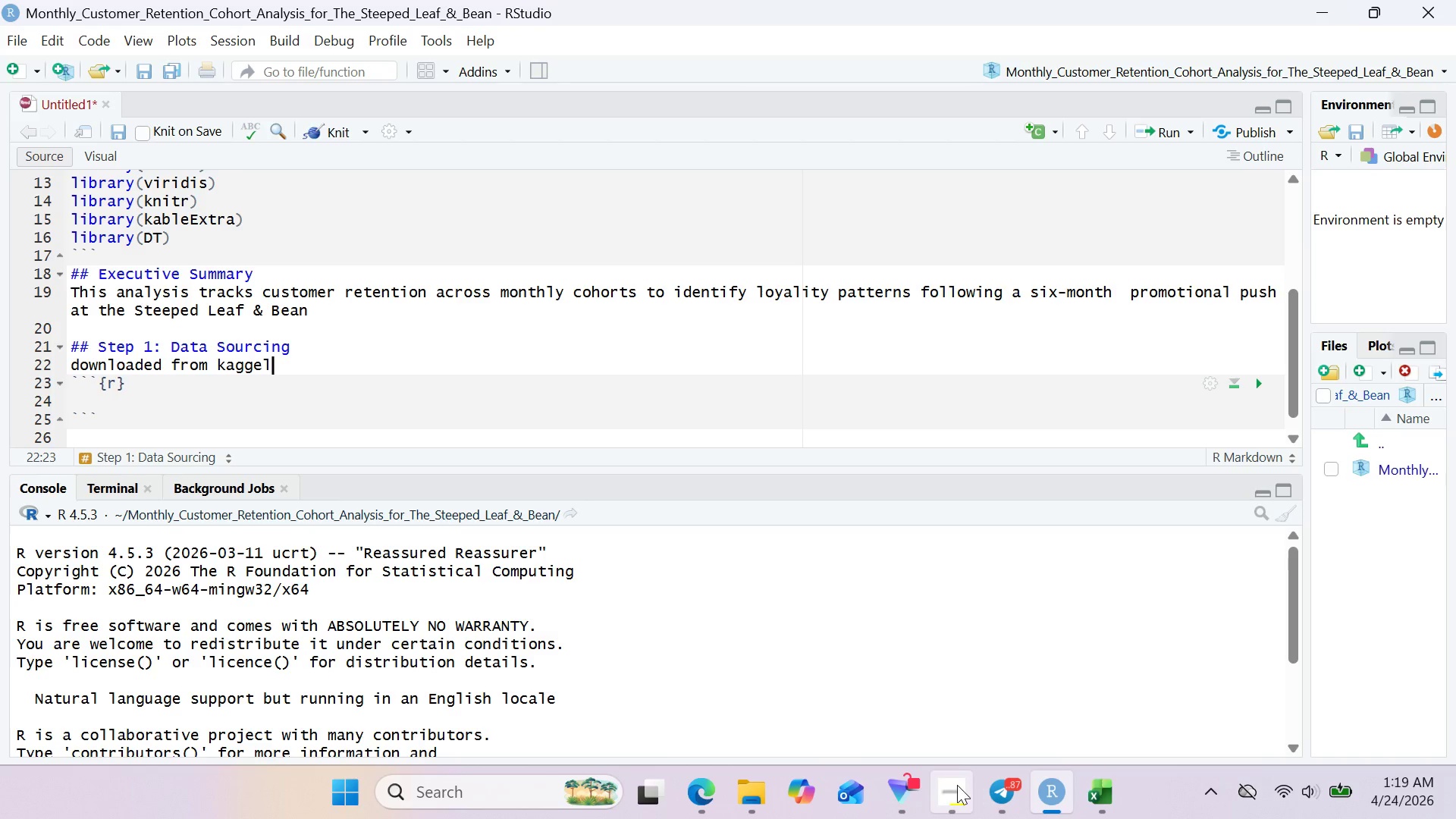 
left_click([949, 784])